 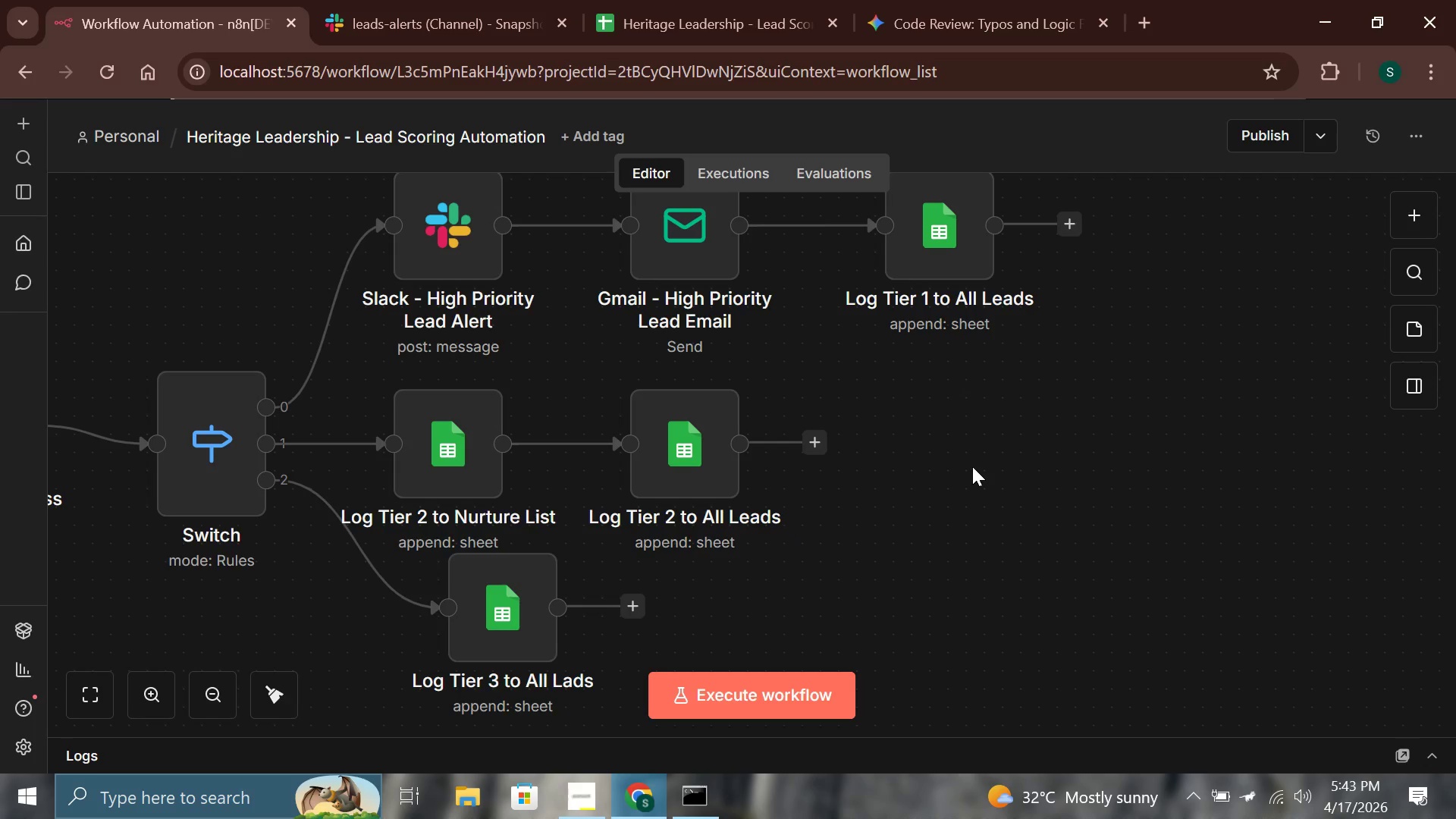 
key(Control+S)
 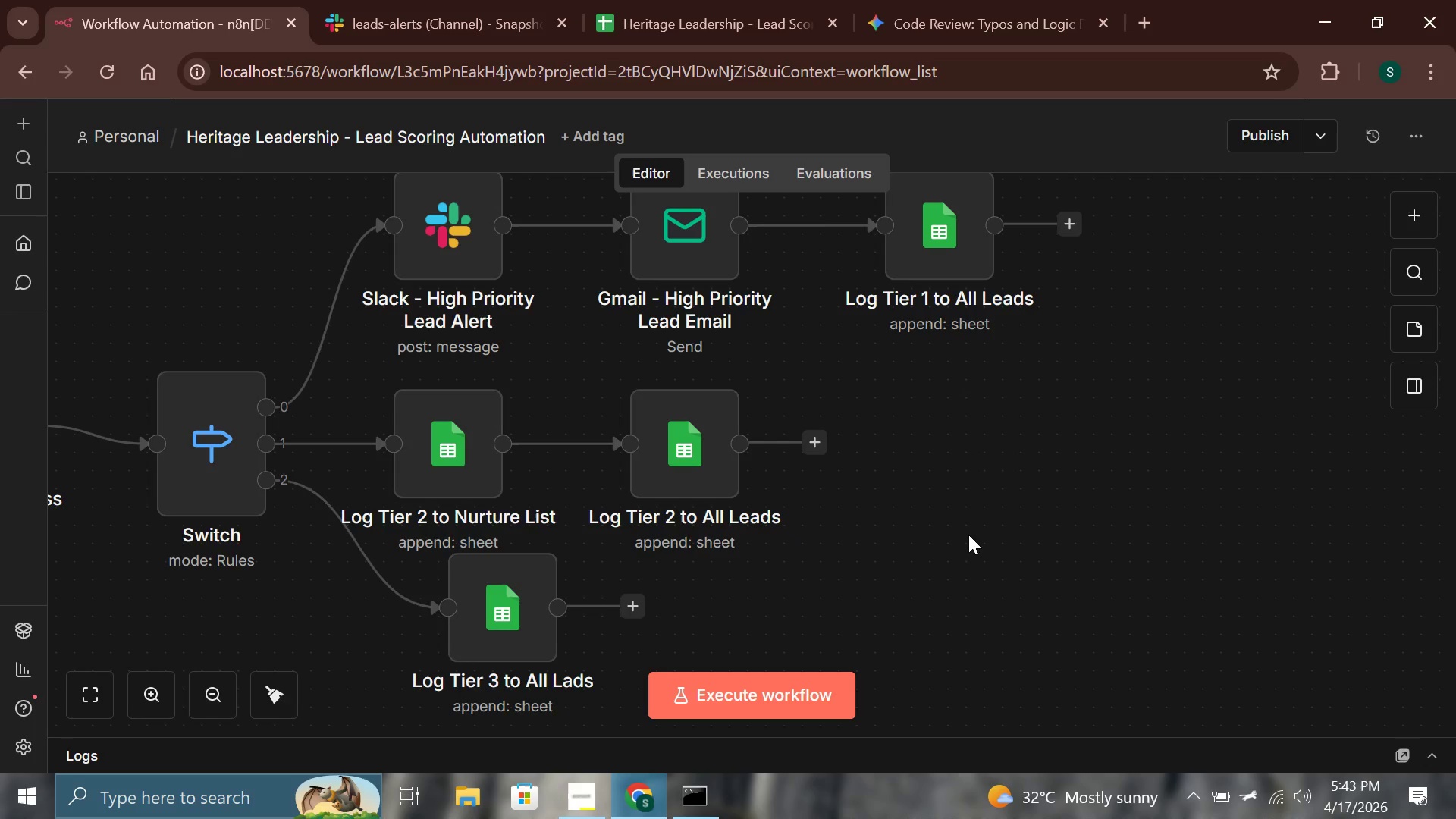 
hold_key(key=ControlLeft, duration=0.73)
scroll: coordinate [925, 545], scroll_direction: down, amount: 3.0
 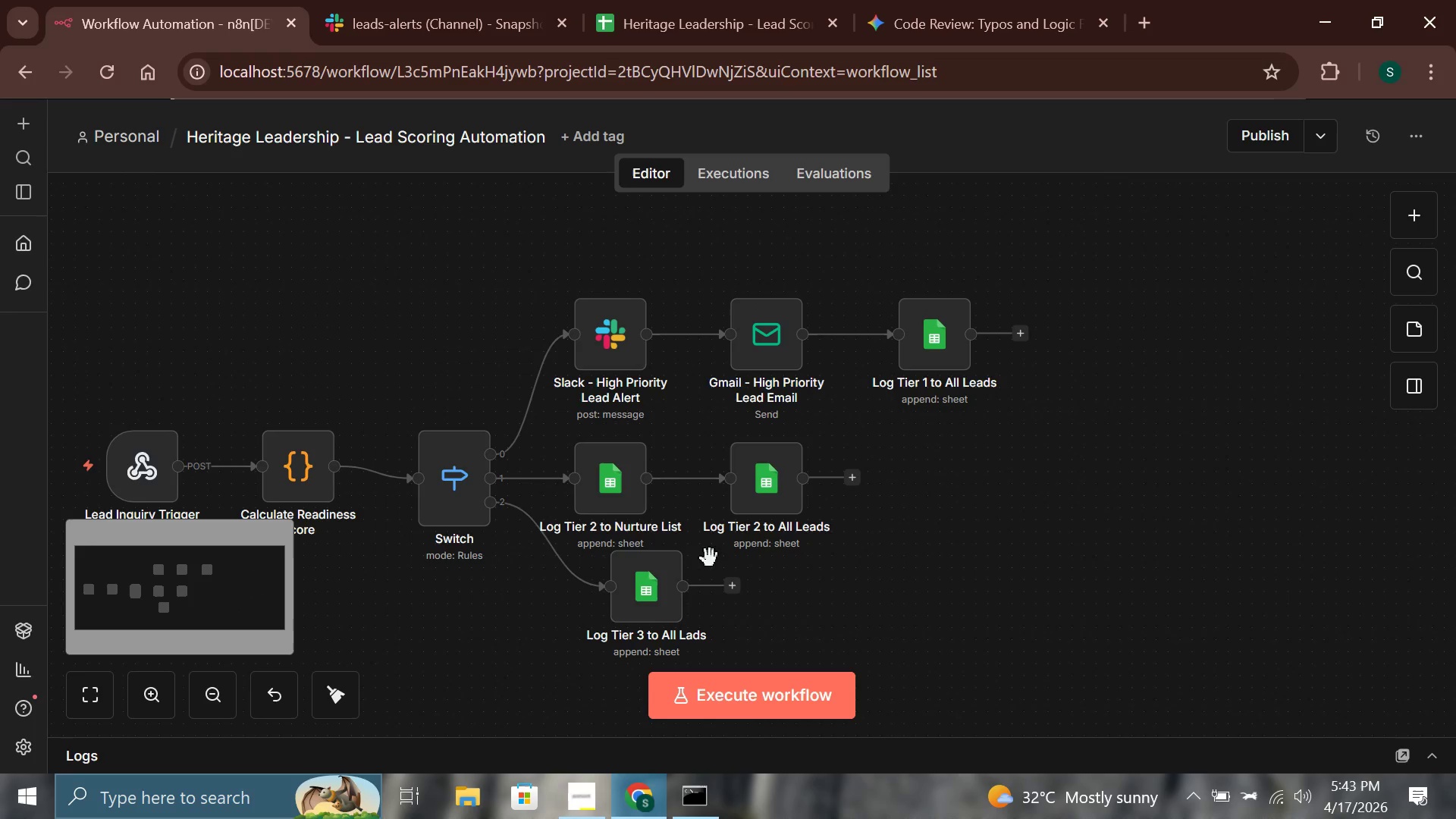 
left_click_drag(start_coordinate=[868, 558], to_coordinate=[833, 567])
 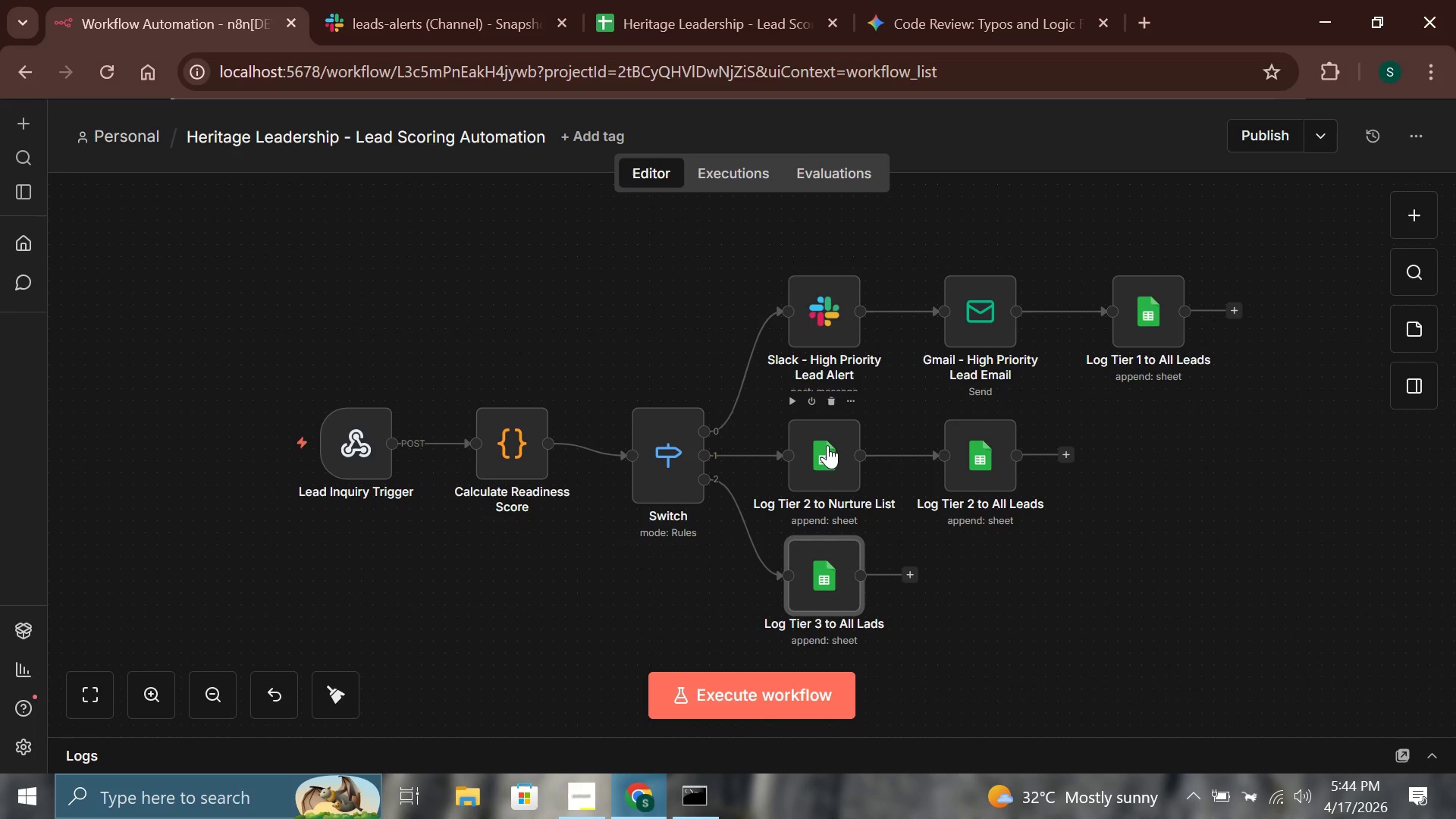 
wait(54.47)
 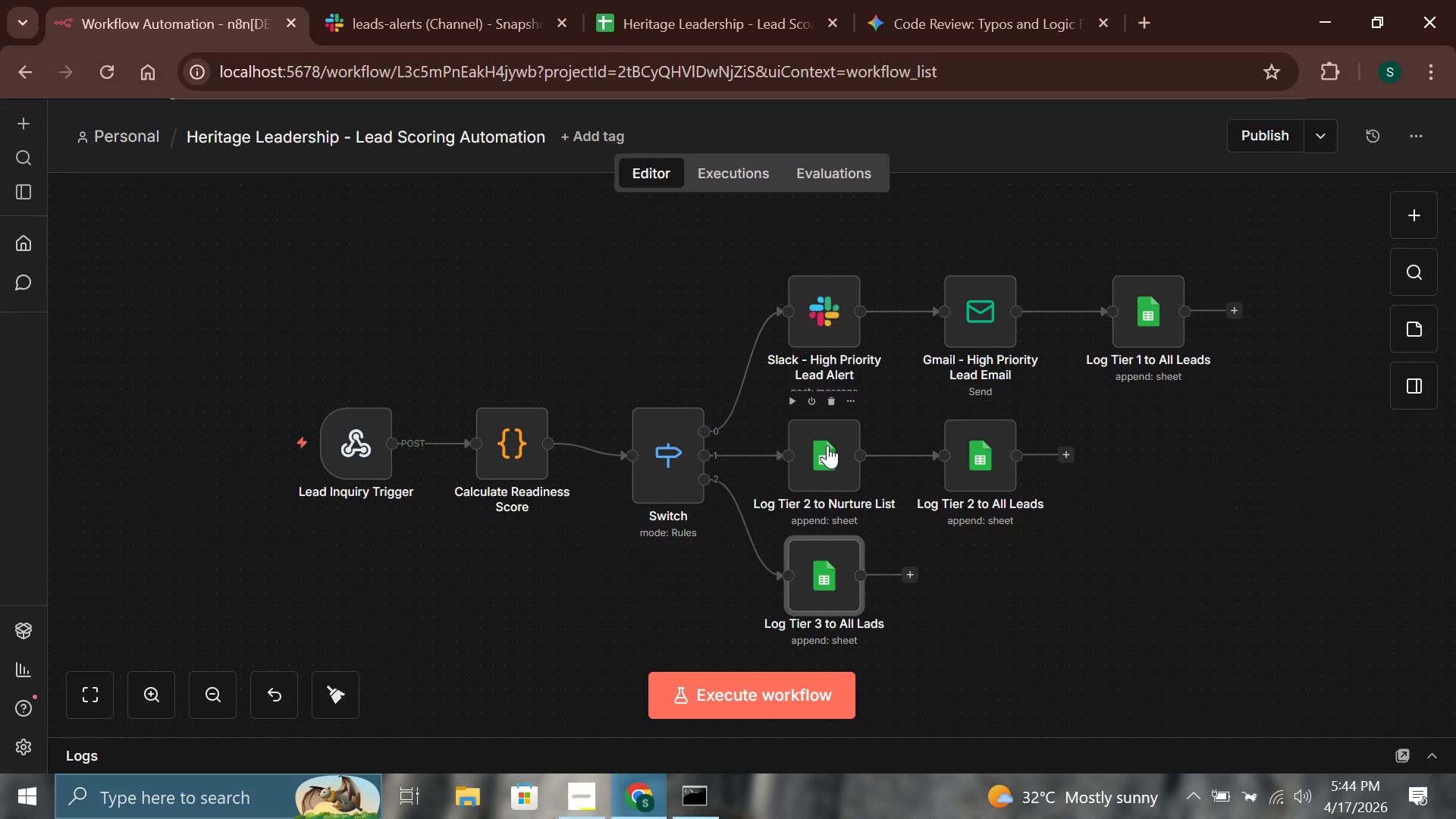 
left_click([112, 138])
 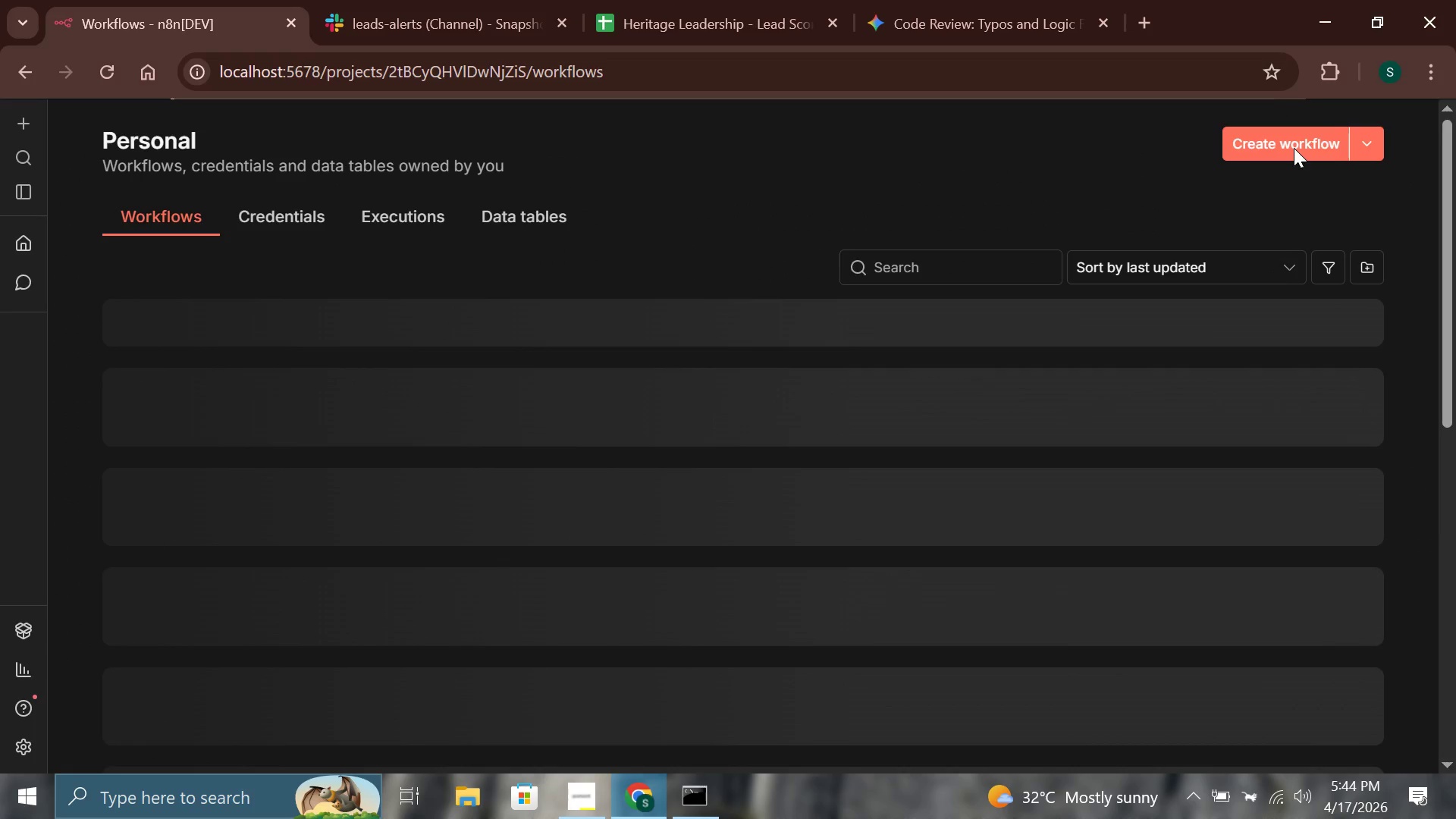 
left_click([1289, 142])
 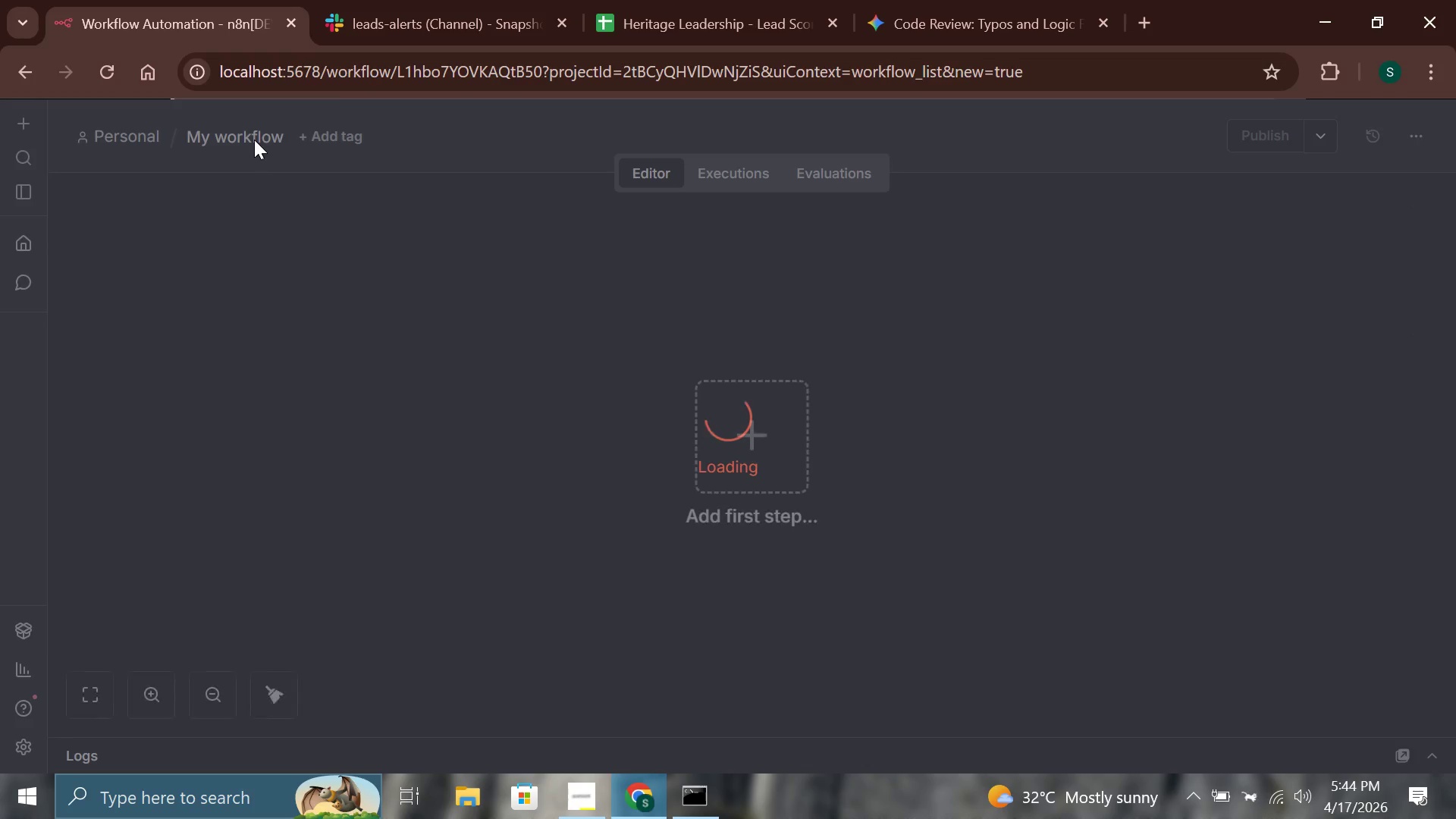 
left_click([254, 140])
 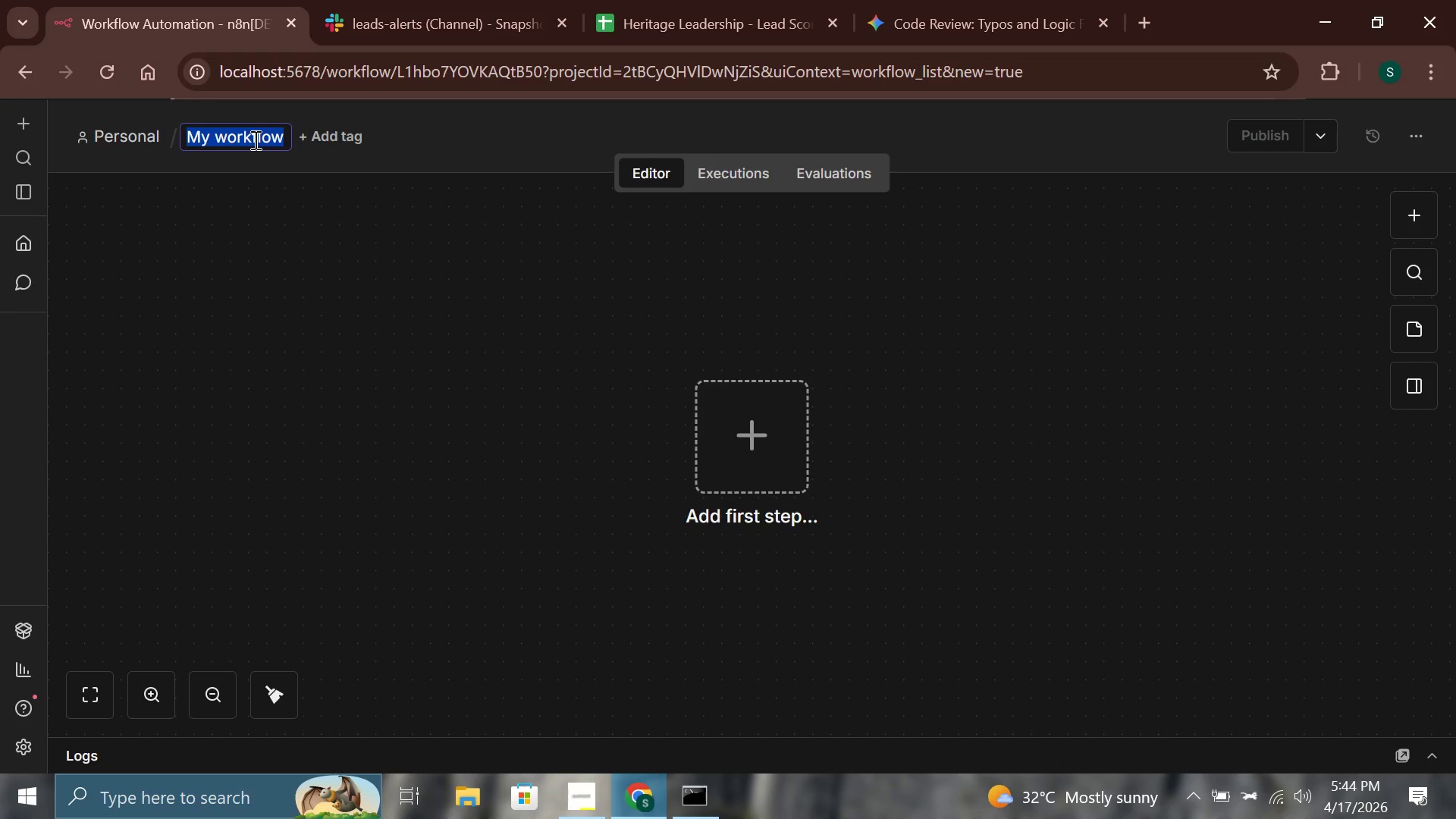 
type(Heritaf)
key(Backspace)
type(ge Leadership - Error Notifier)
 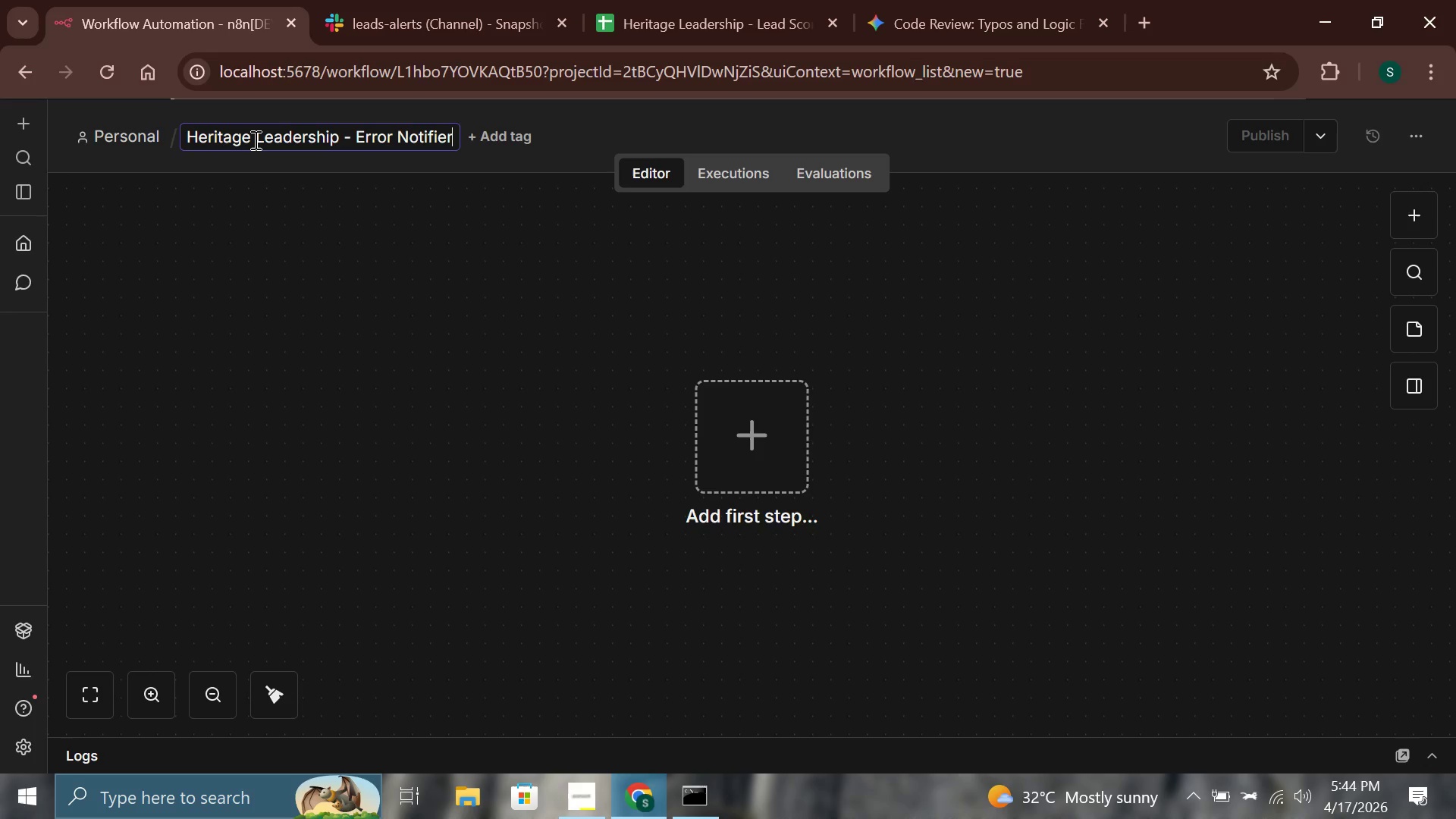 
left_click([438, 341])
 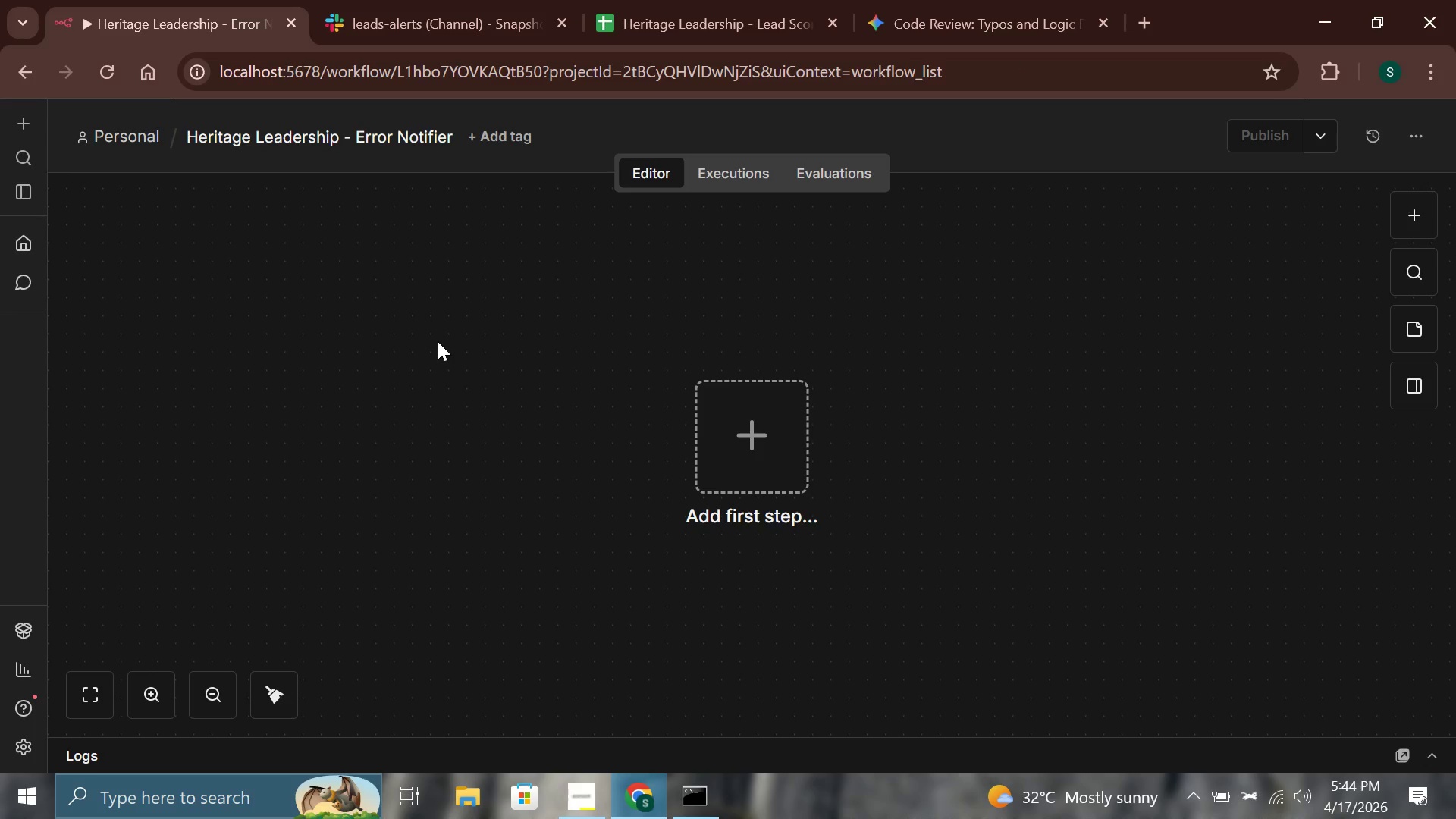 
wait(5.16)
 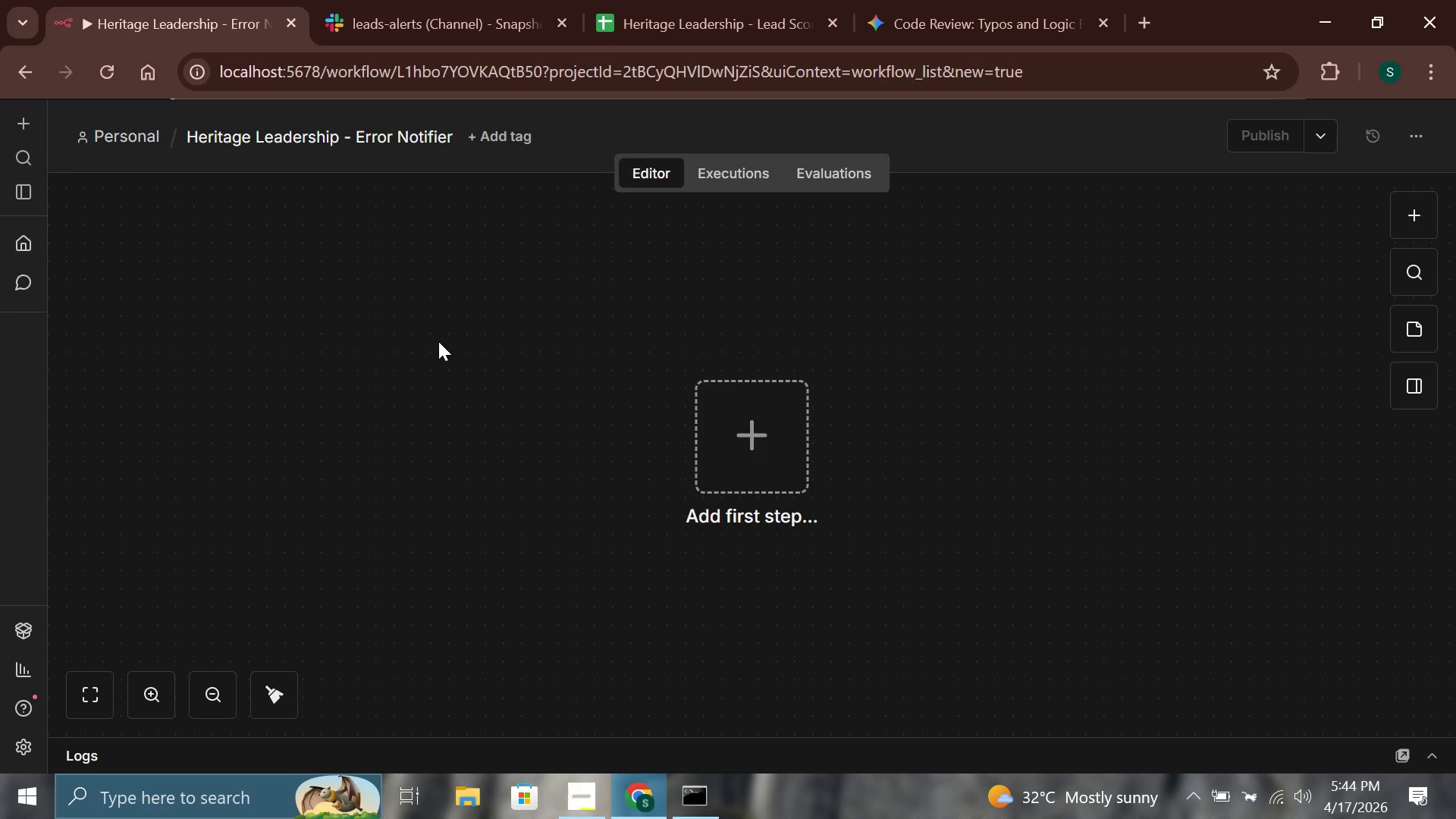 
mouse_move([788, 432])
 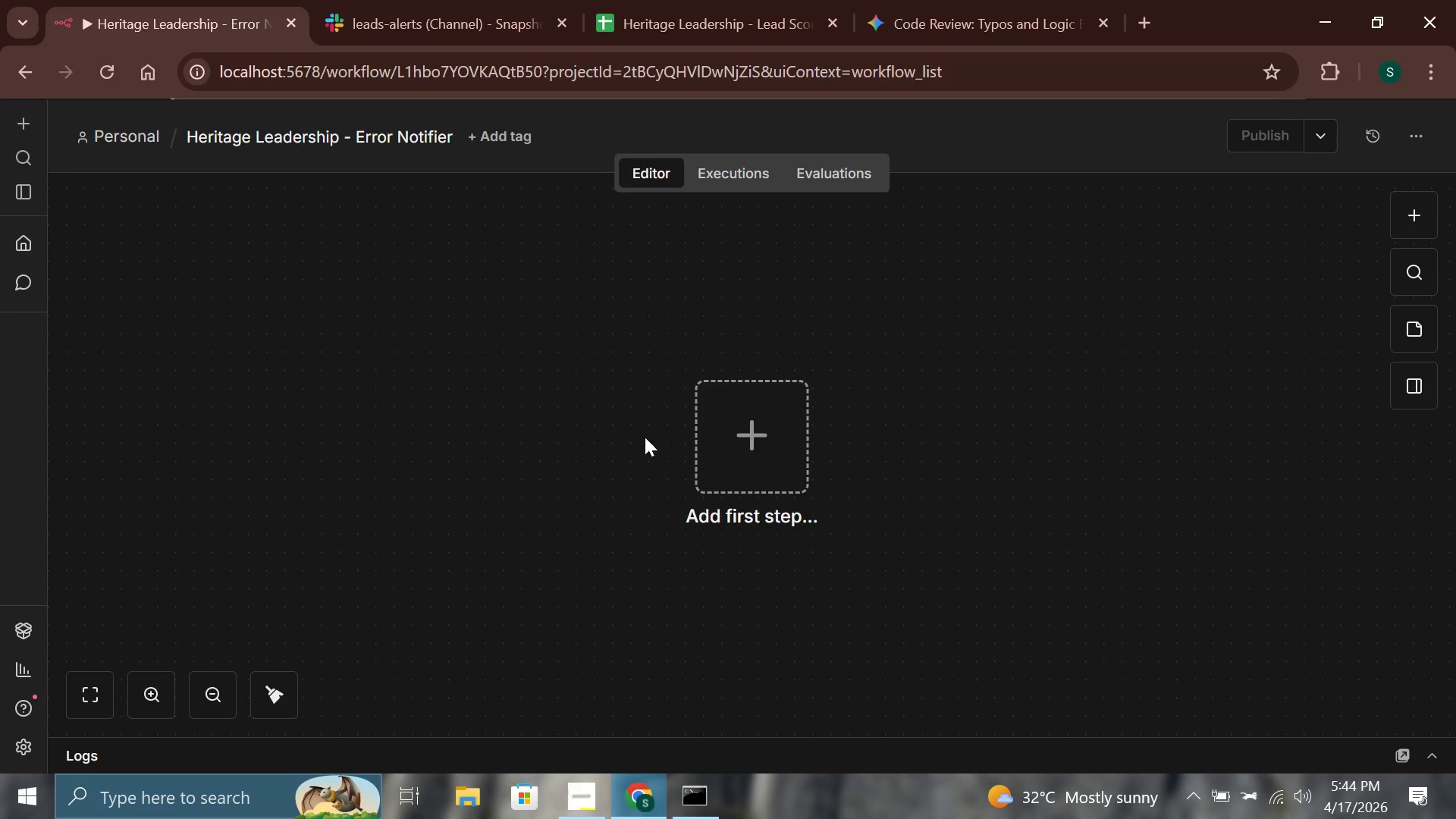 
left_click([731, 433])
 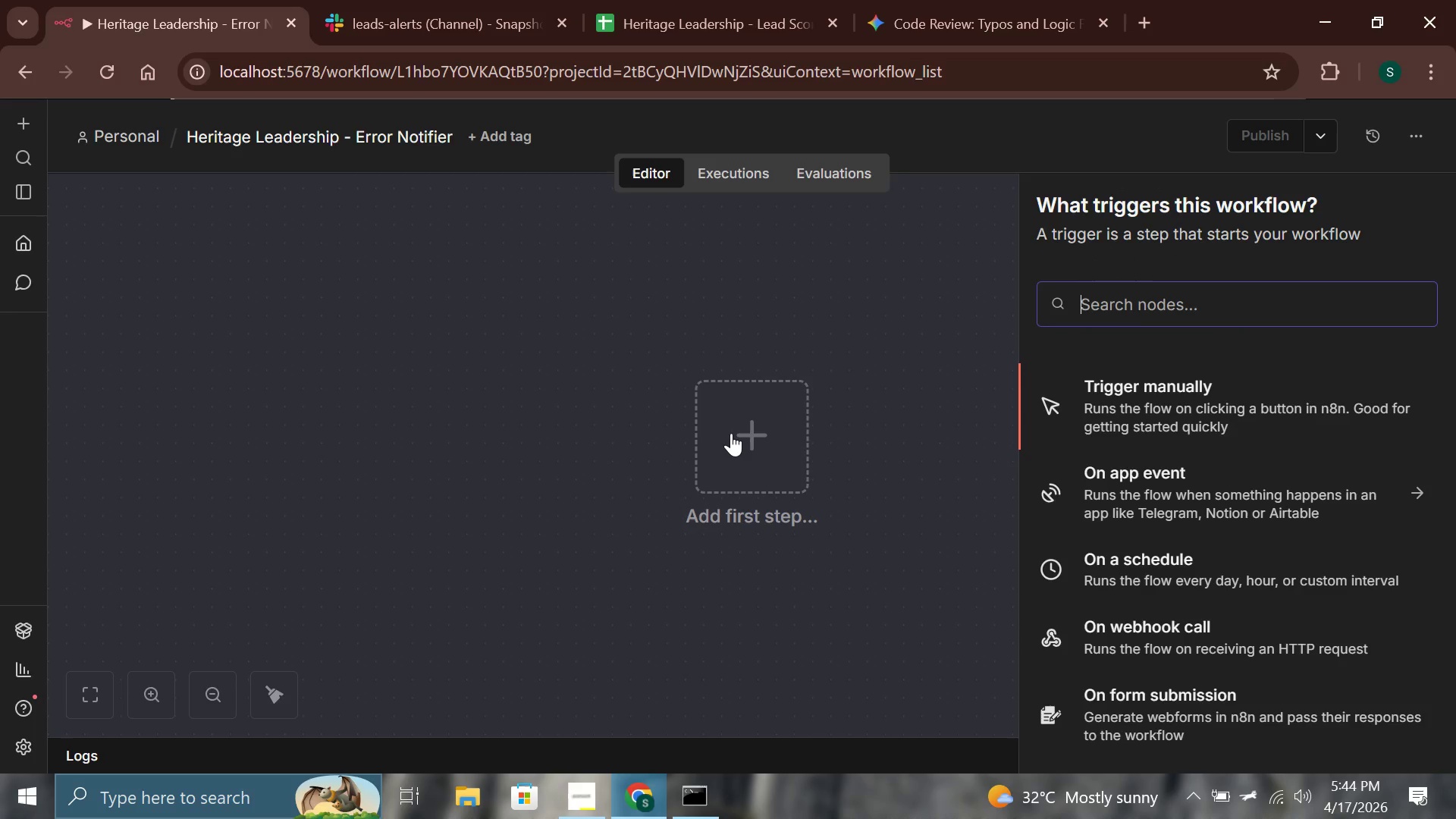 
type(ero)
key(Backspace)
type(ro)
 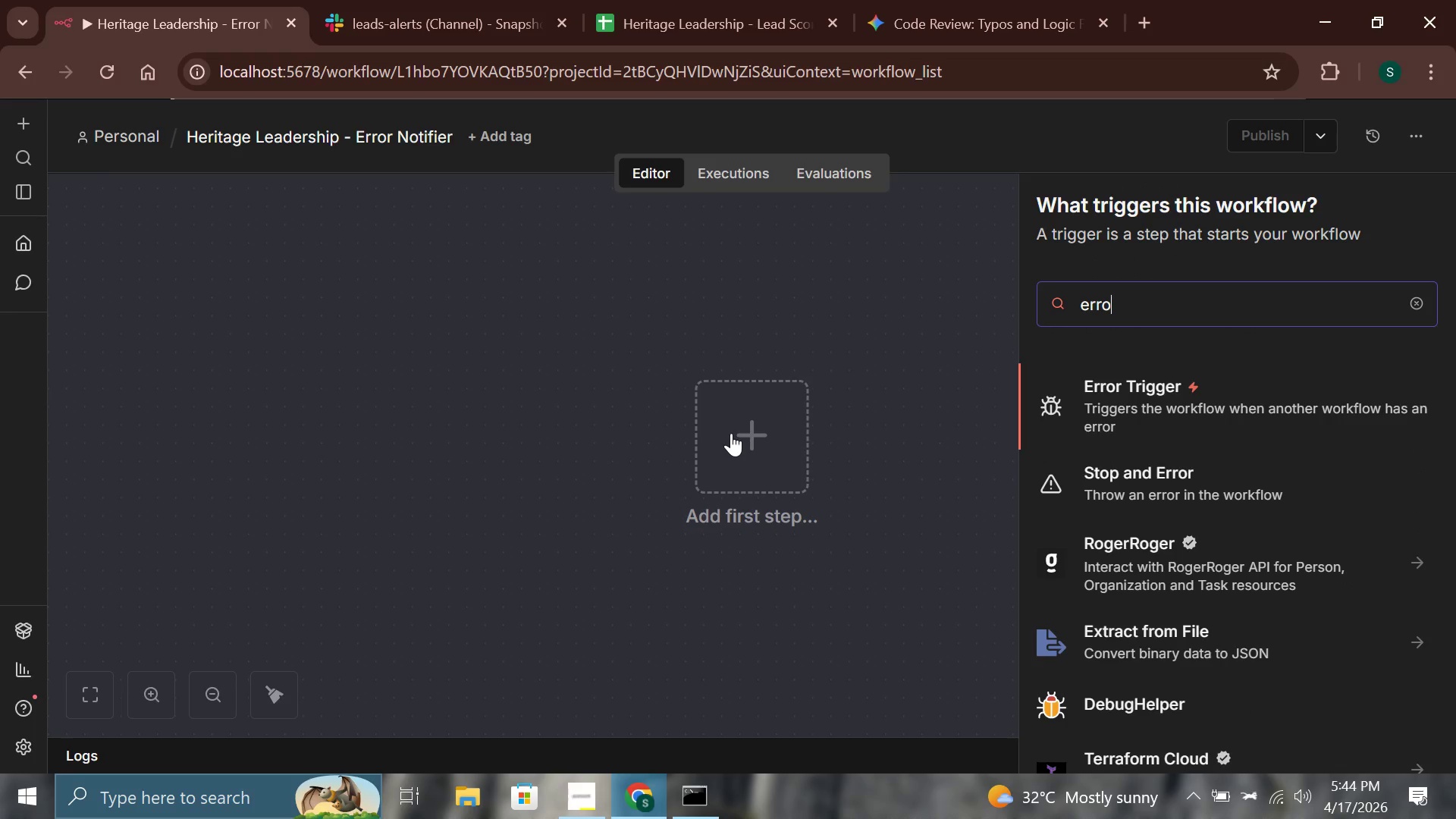 
key(Enter)
 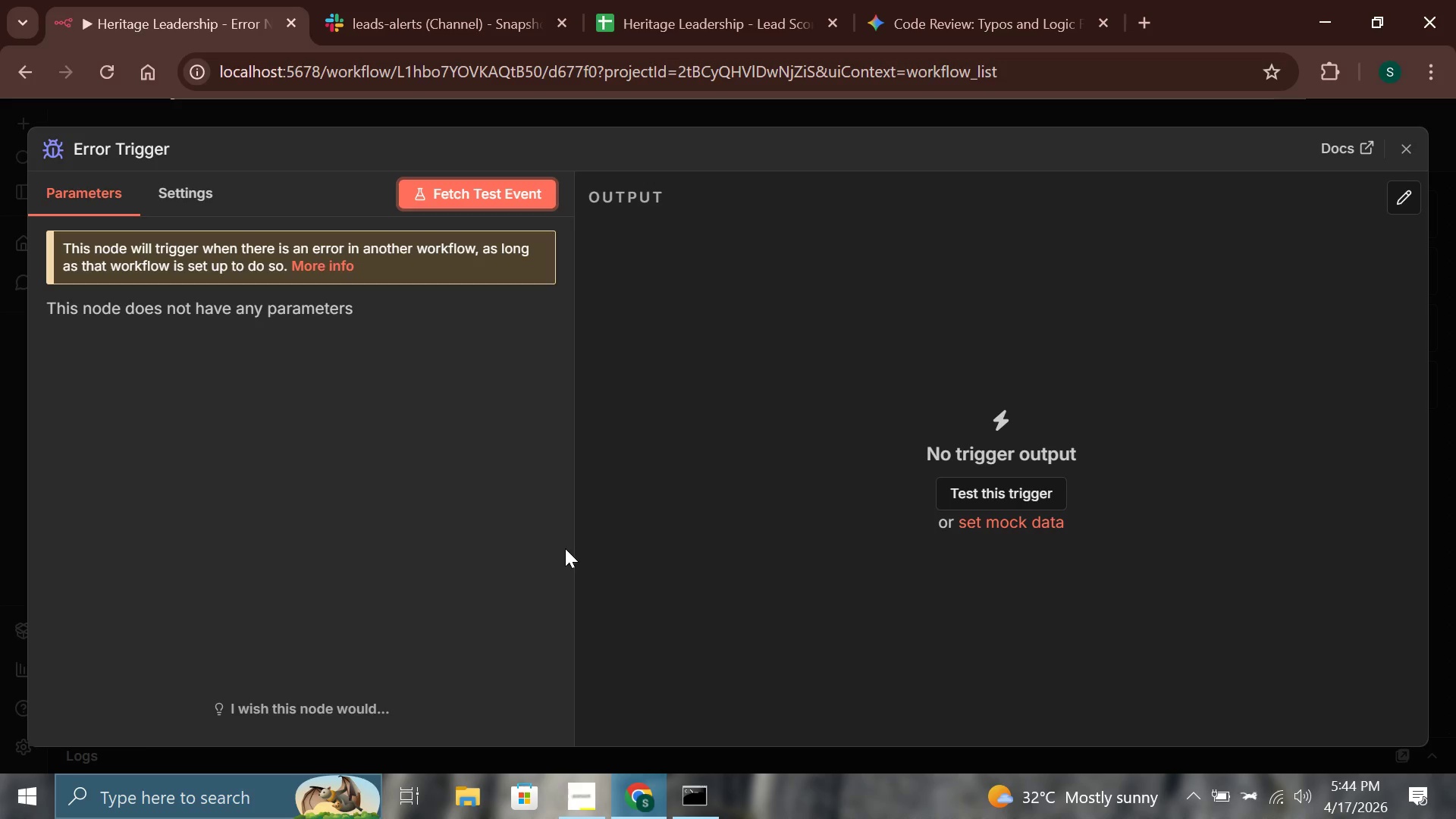 
wait(13.66)
 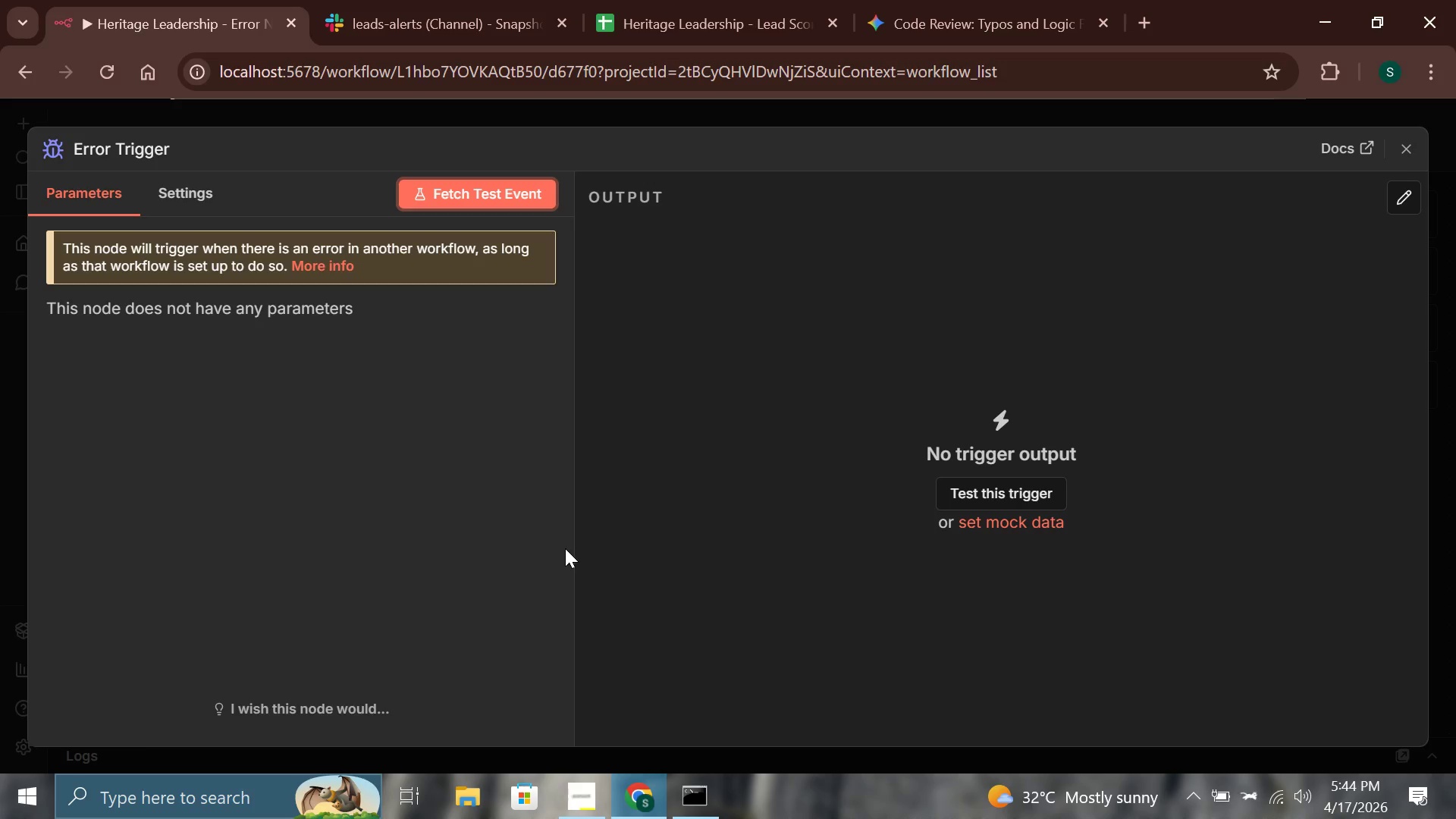 
left_click([1407, 137])
 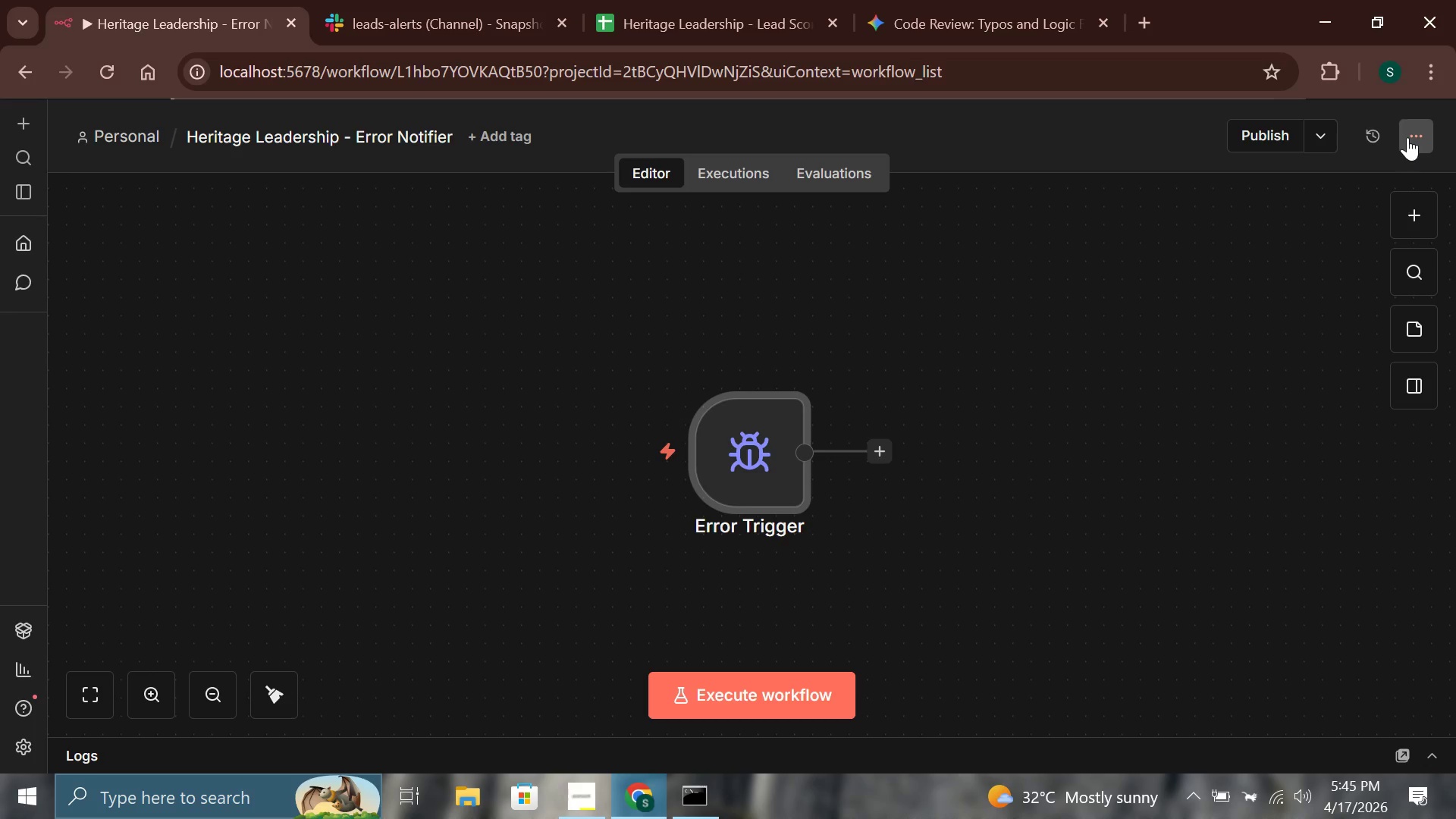 
wait(9.14)
 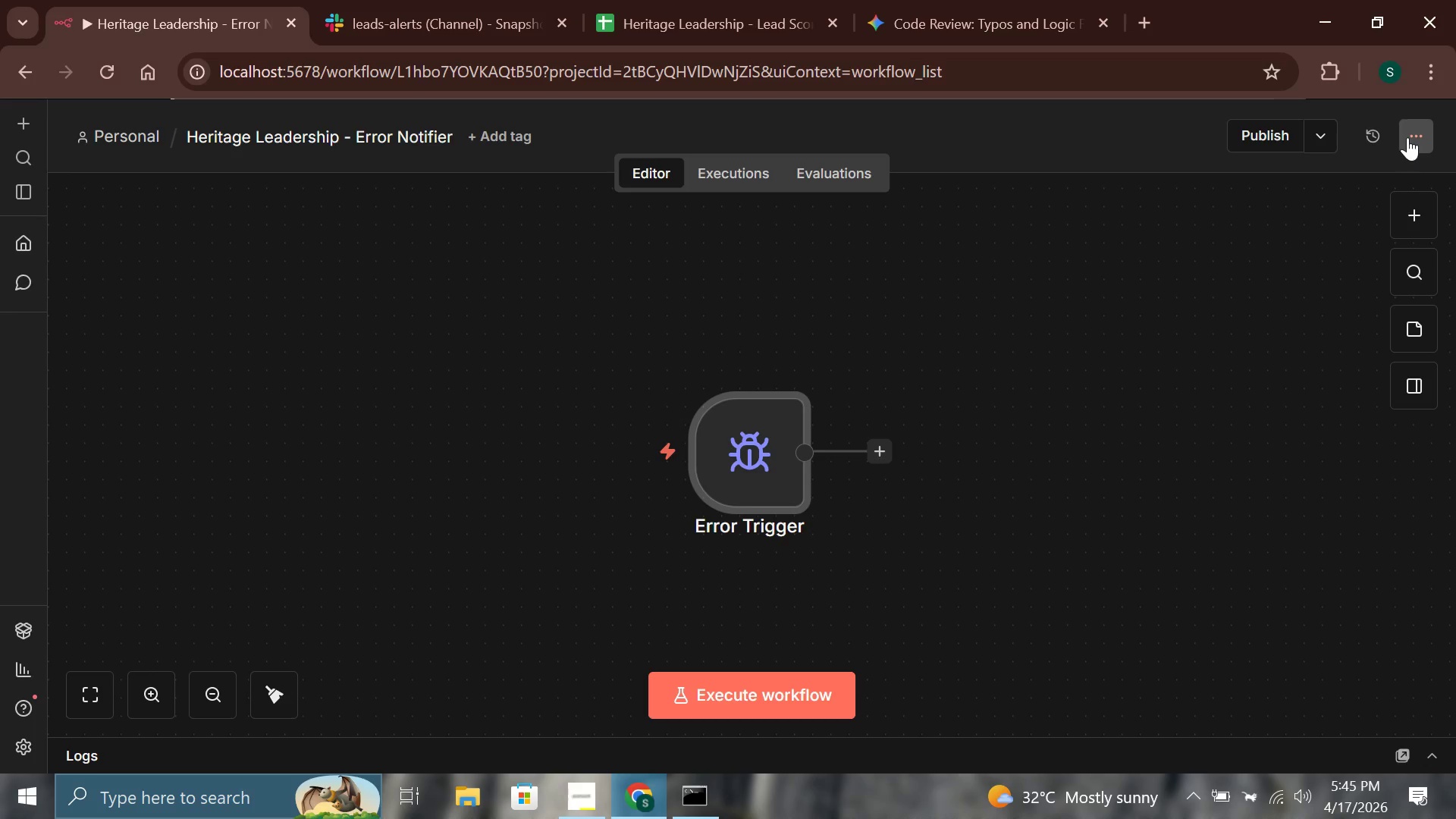 
left_click([886, 454])
 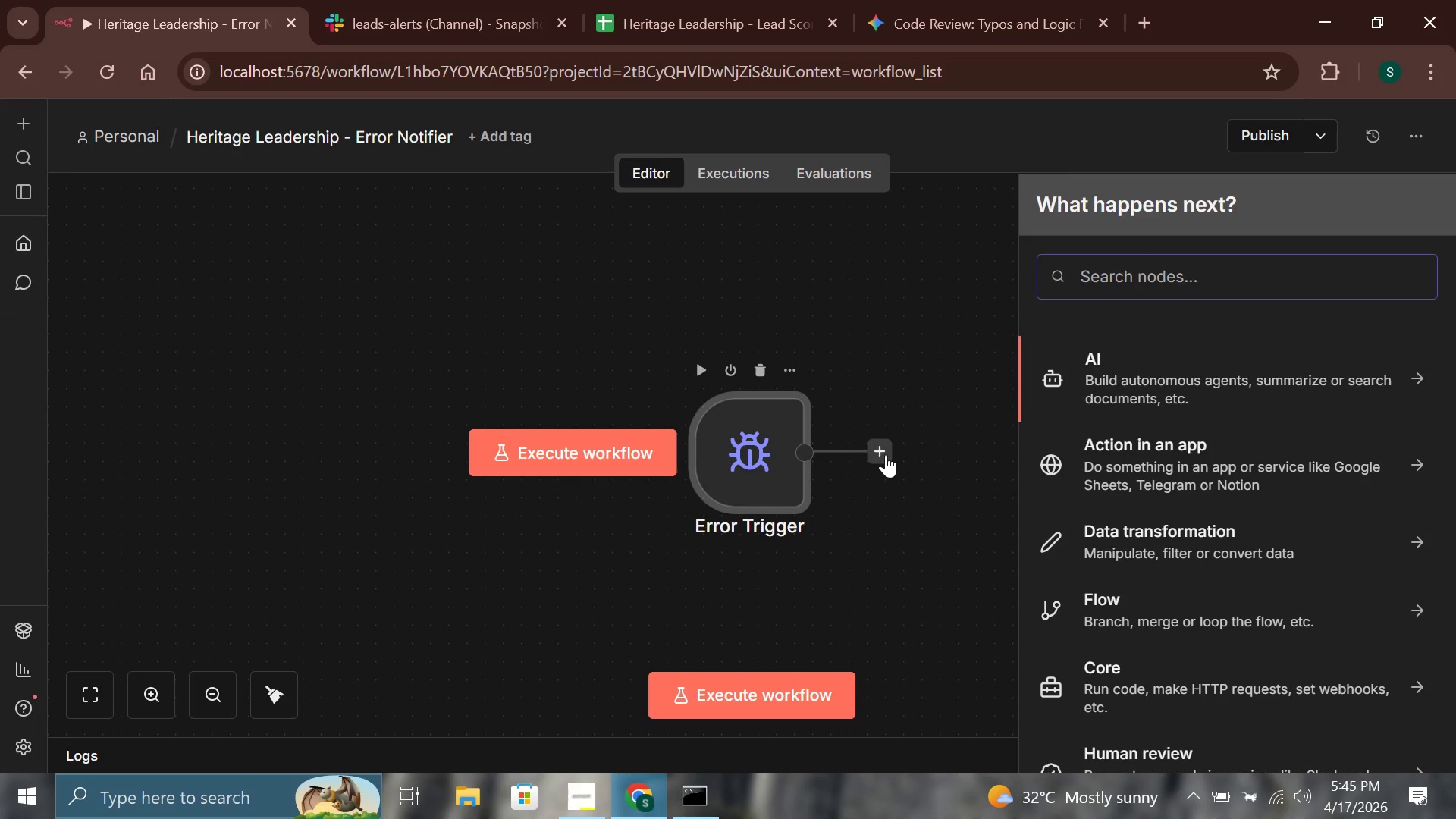 
type(send)
 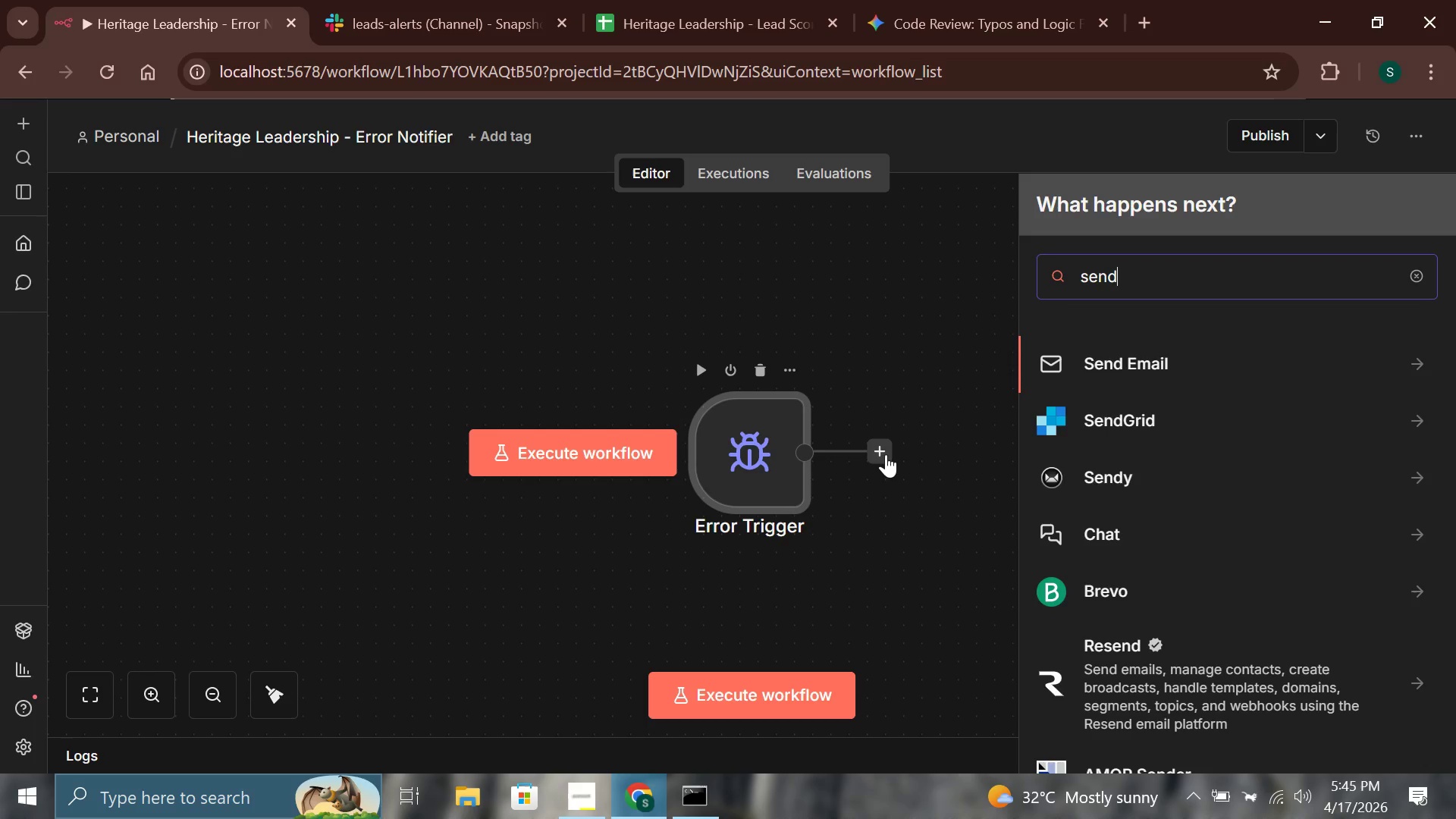 
key(Enter)
 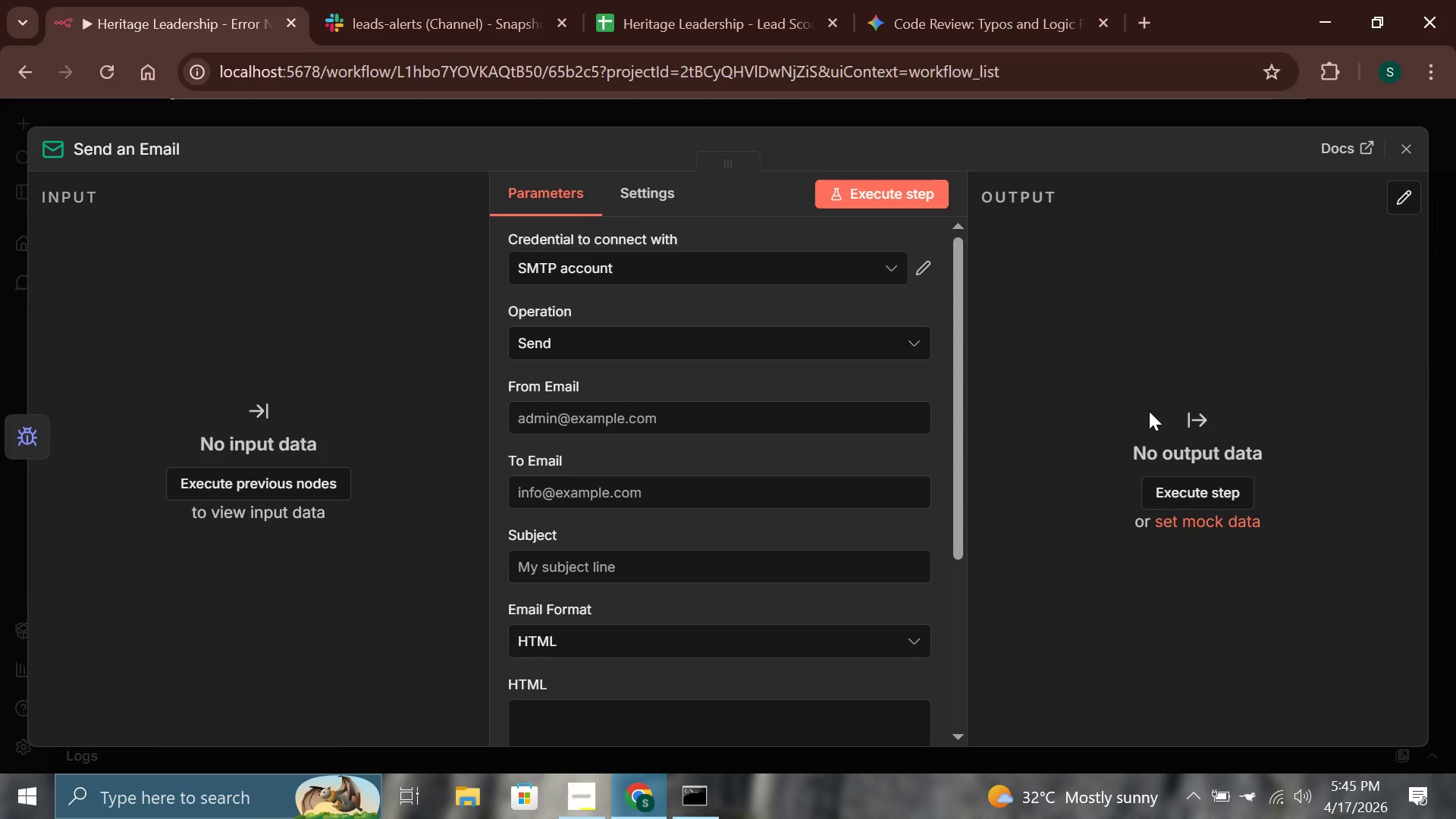 
wait(38.2)
 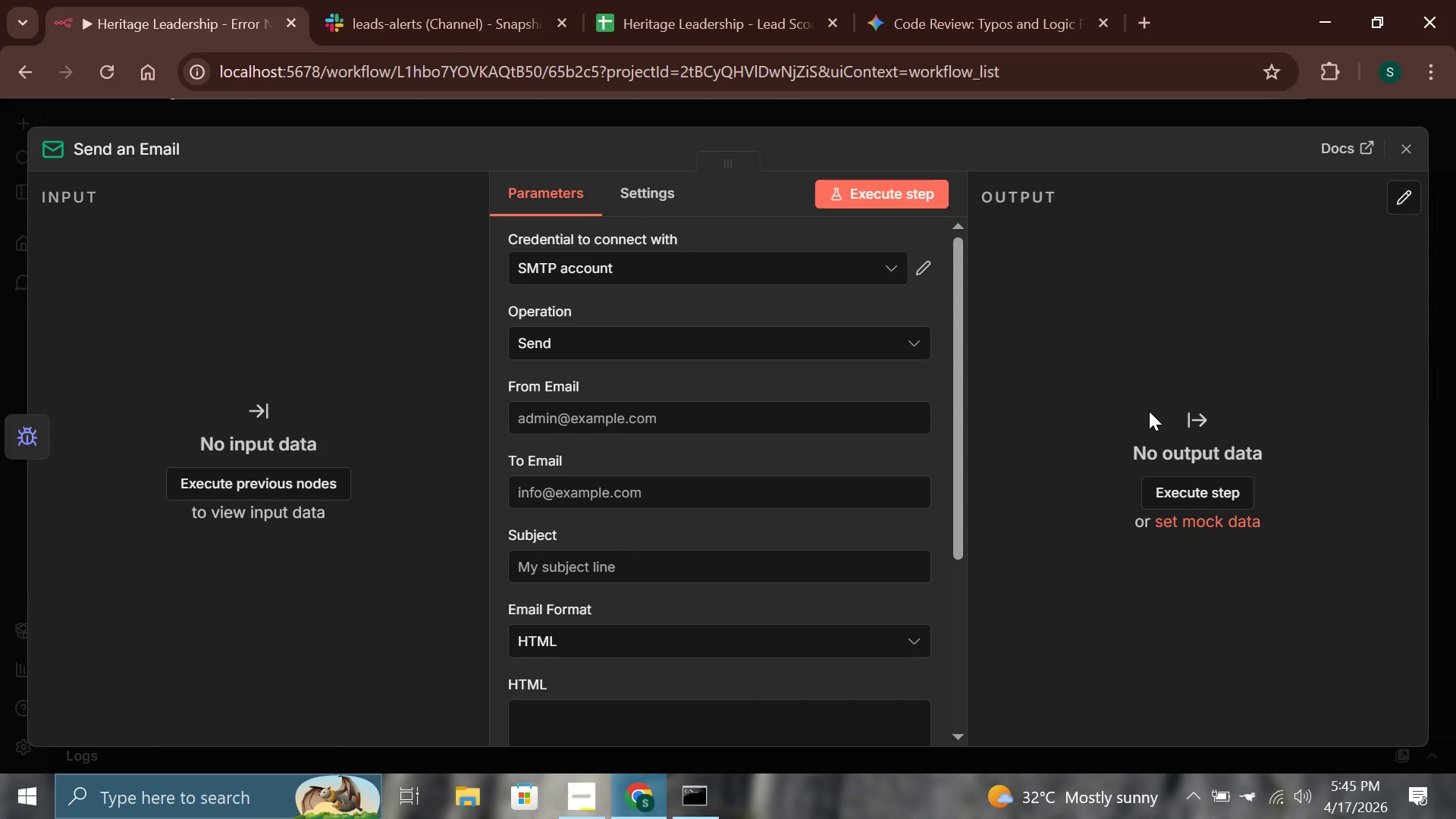 
left_click([737, 475])
 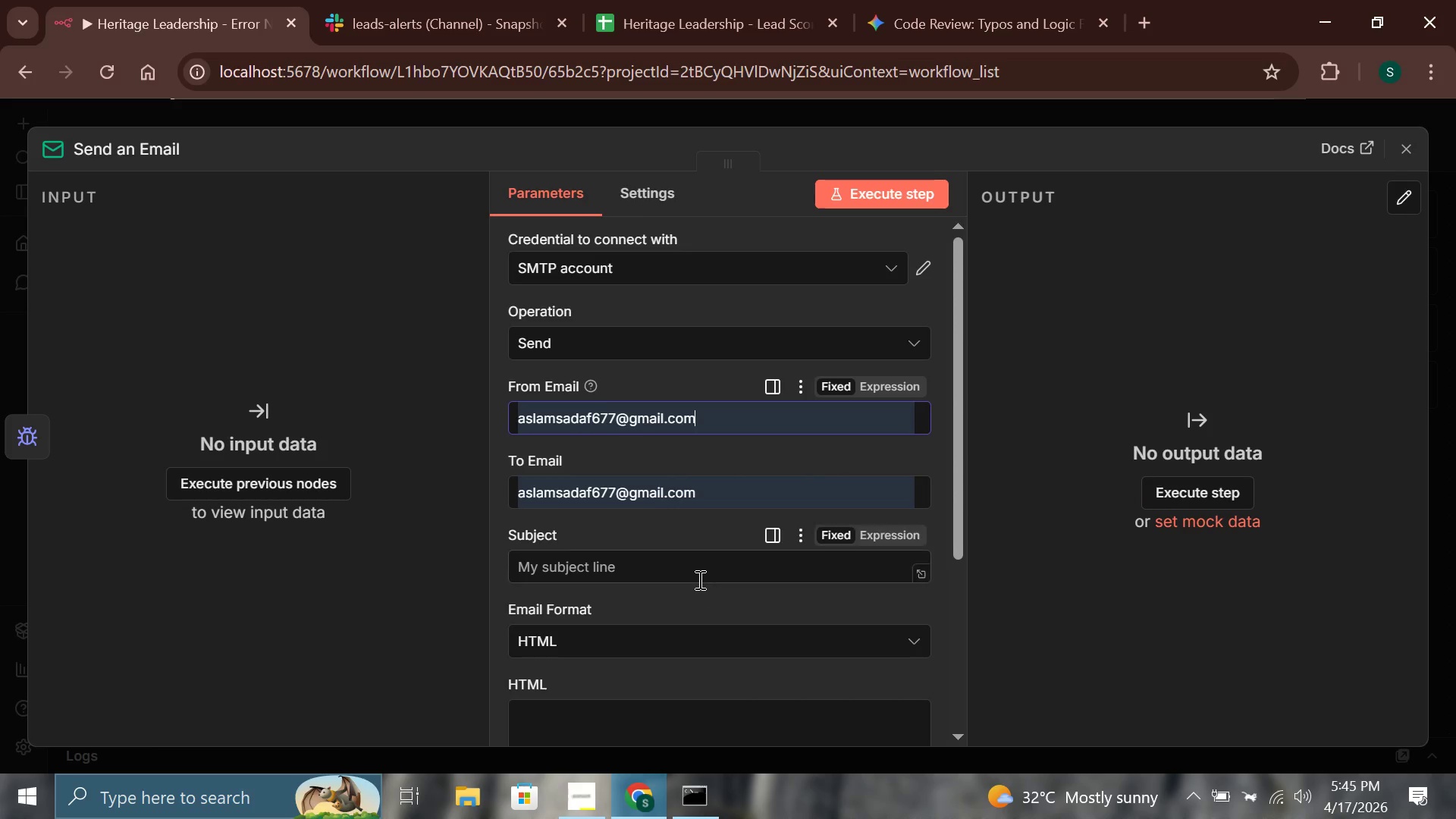 
left_click([692, 568])
 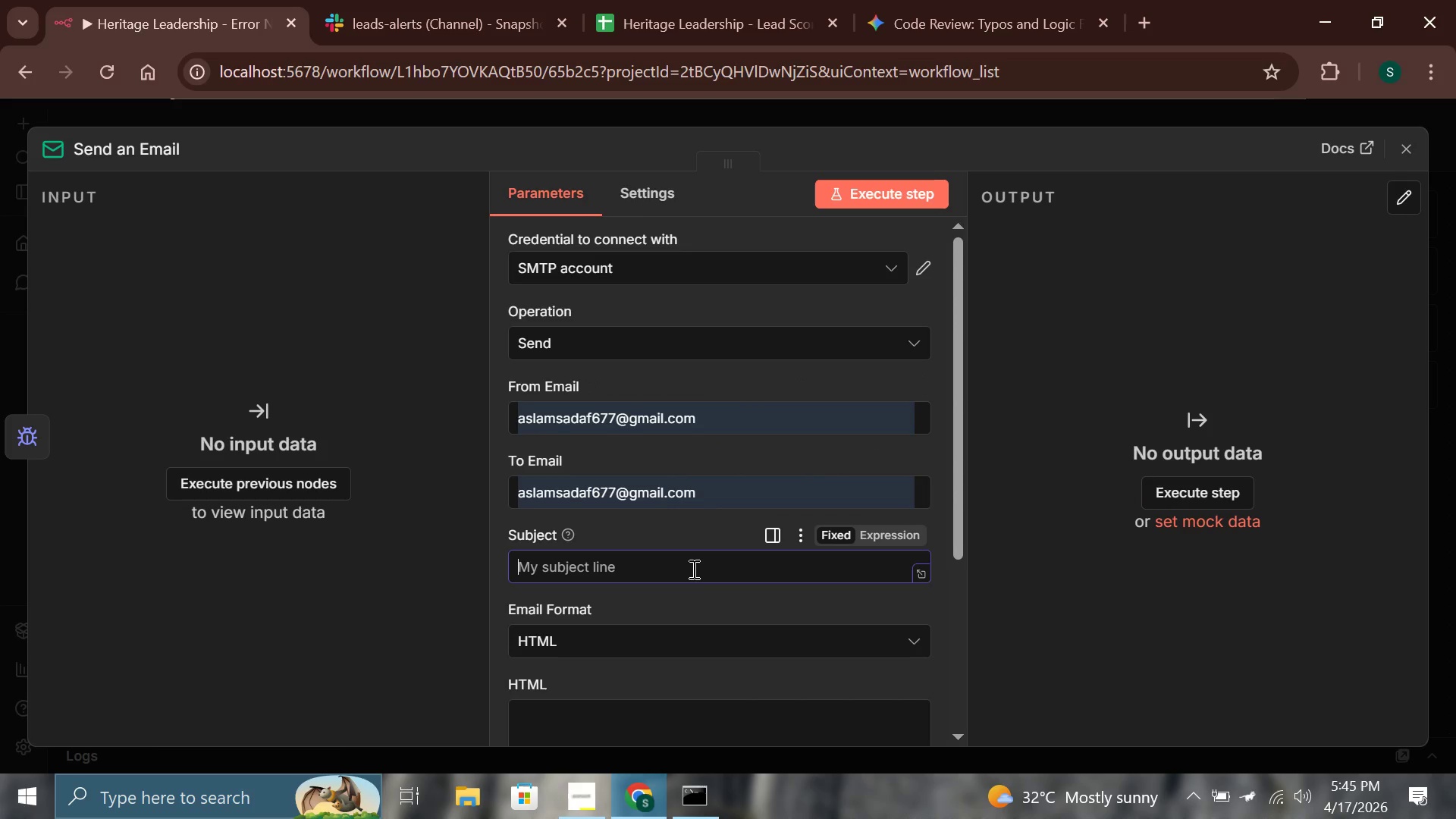 
type(Workflow)
 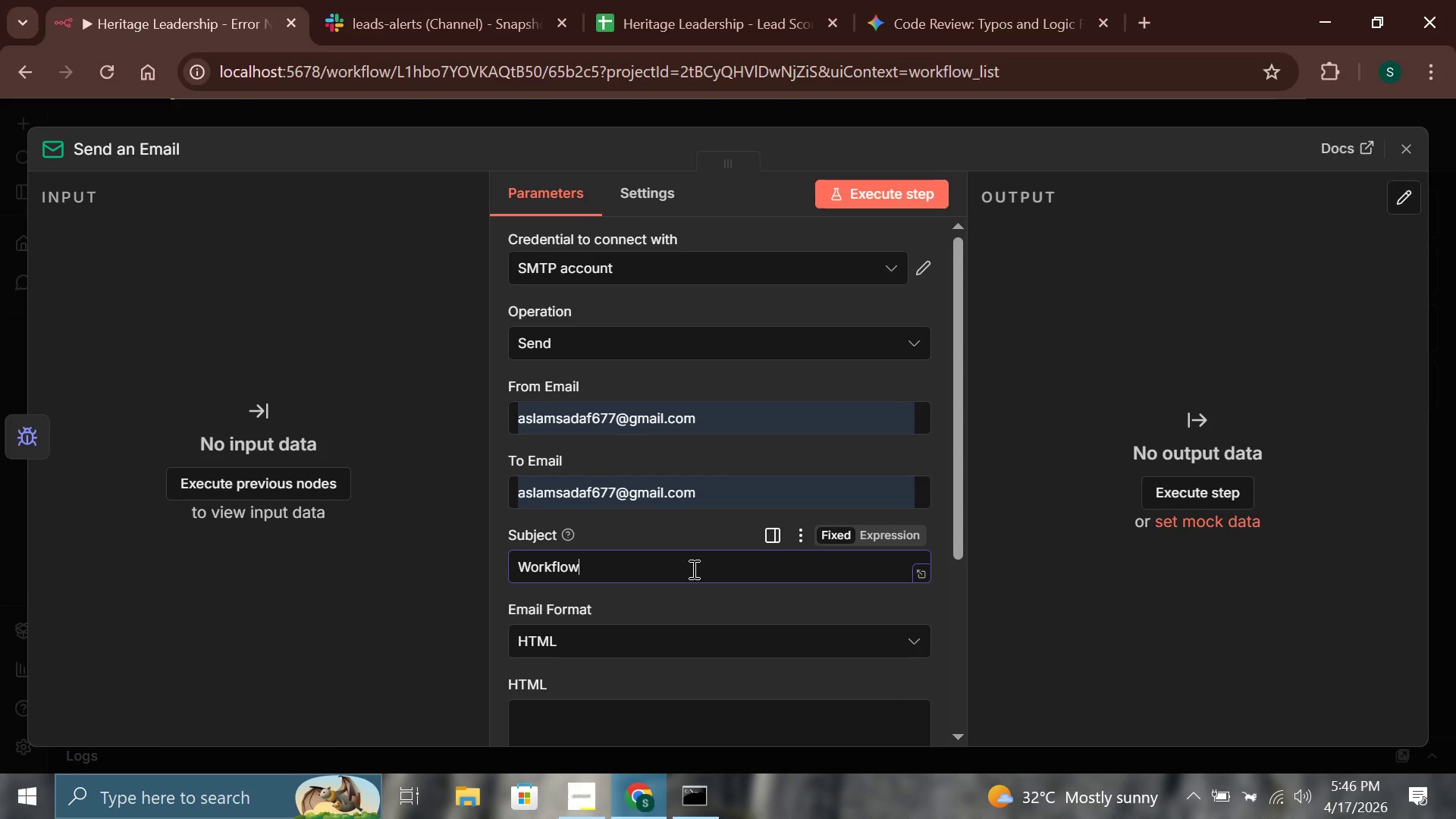 
type( Error - Heritage Leadership Lead Scoring)
 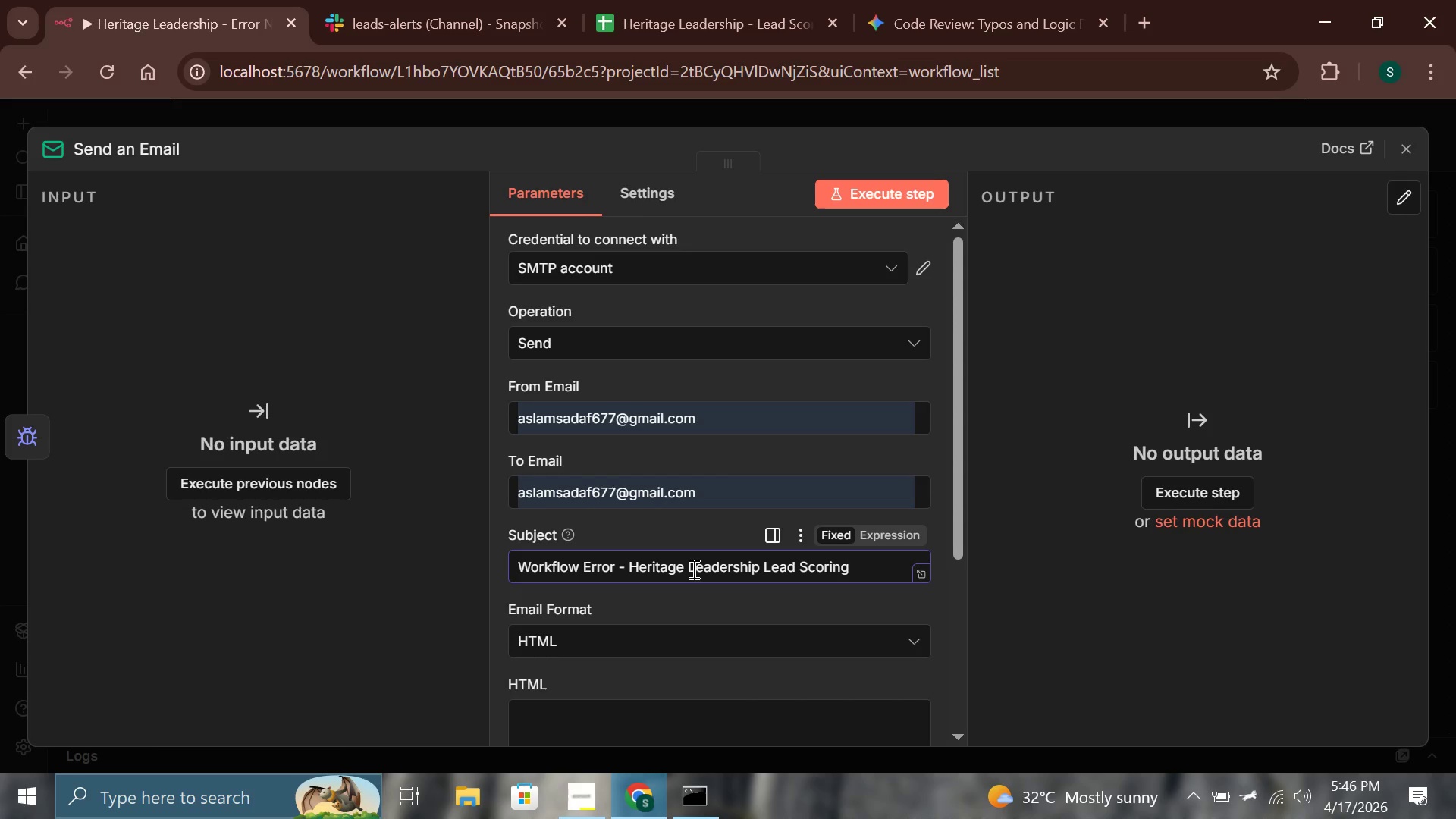 
wait(17.69)
 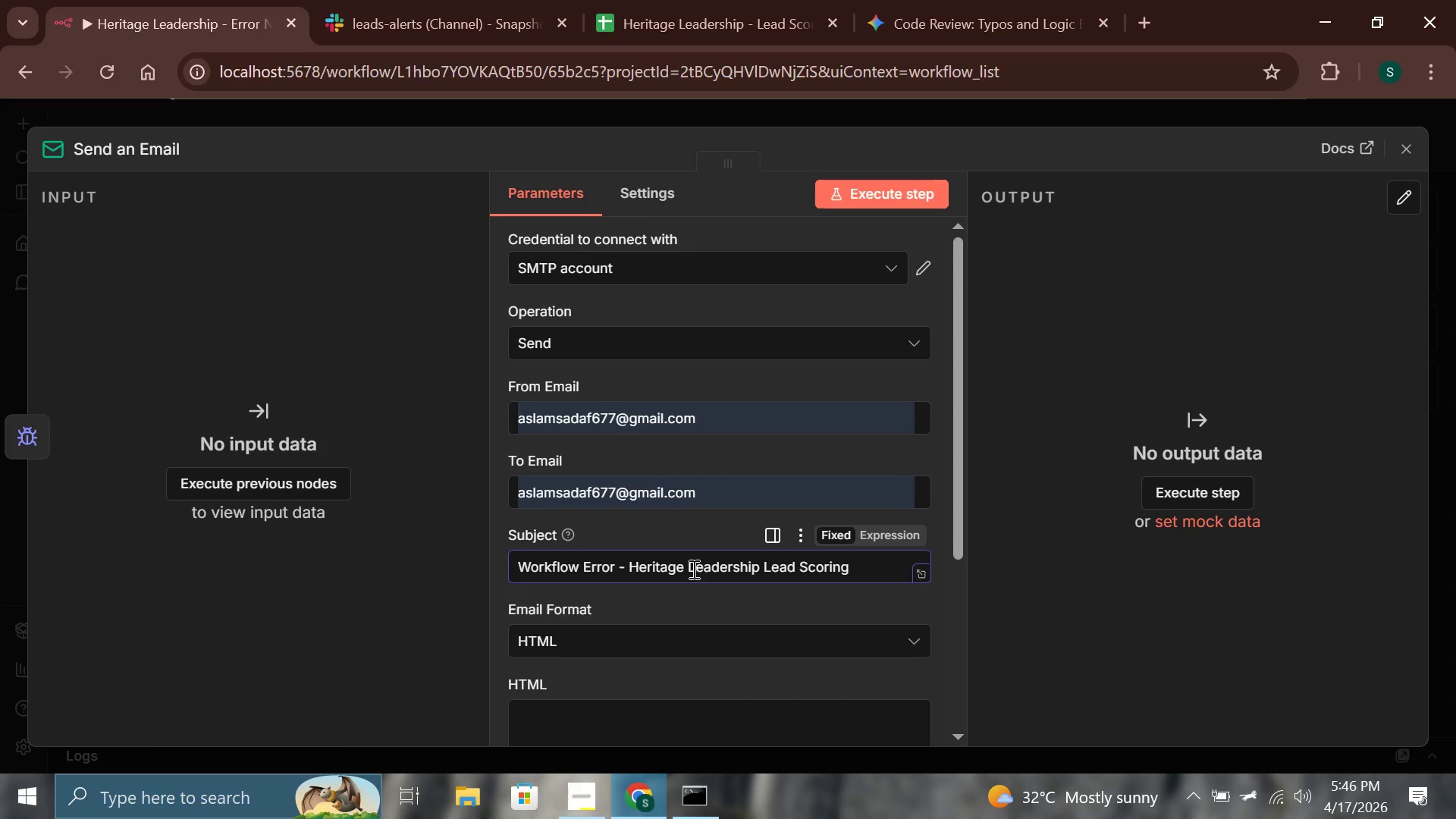 
scroll: coordinate [692, 569], scroll_direction: down, amount: 2.0
 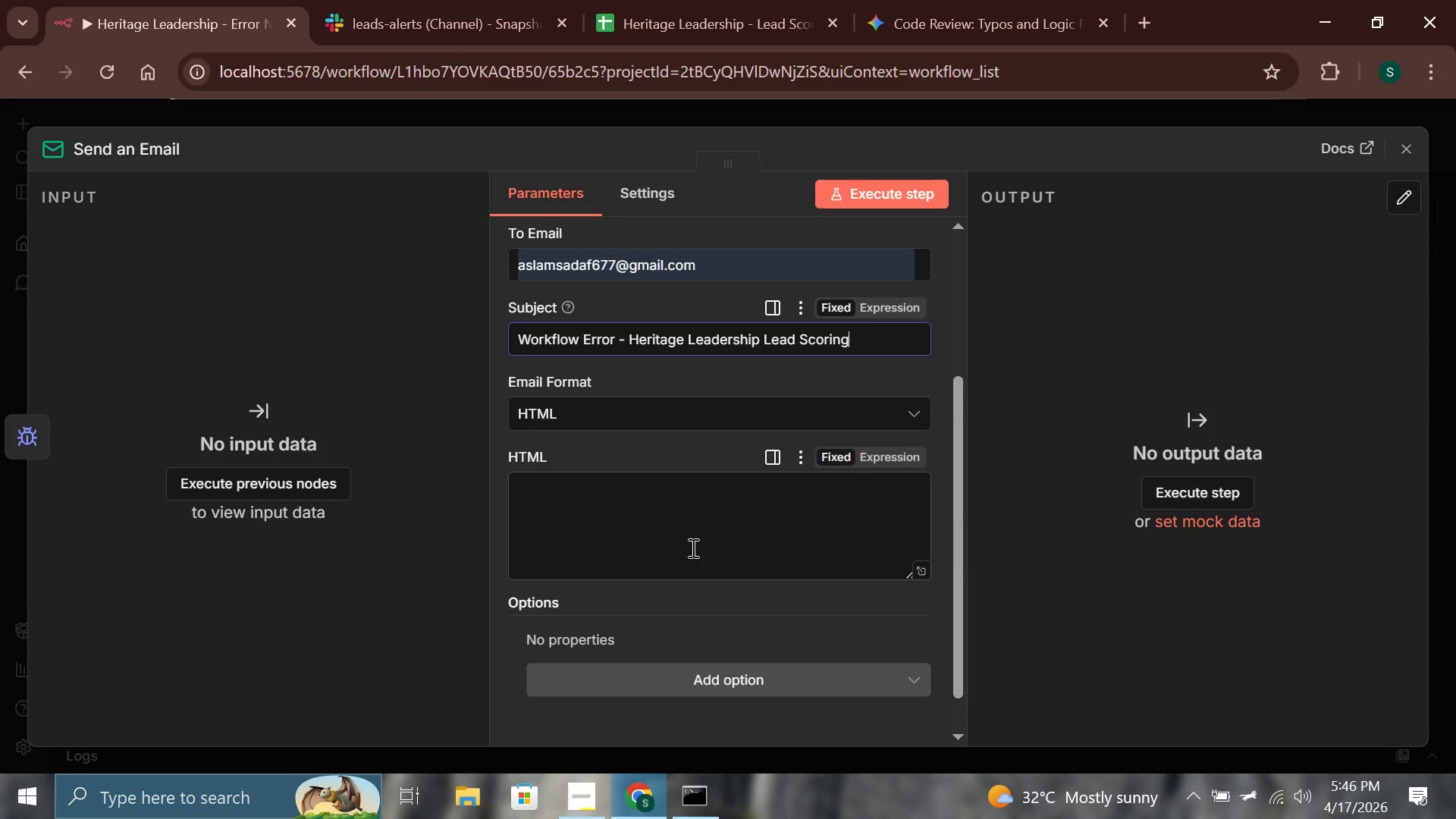 
left_click([692, 539])
 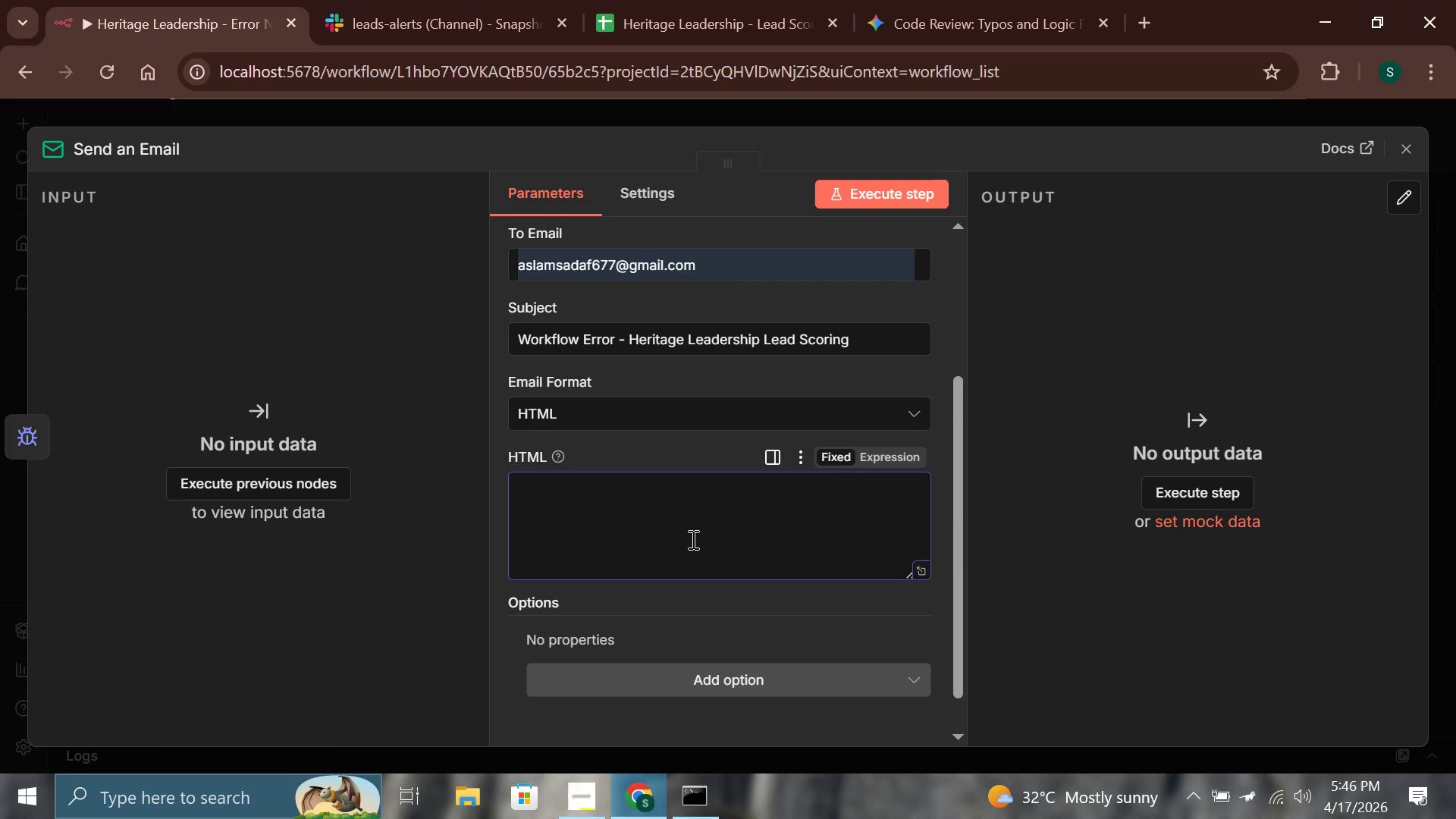 
type(A workflow error has occured in the Heritage Leadership lead scoring system)
 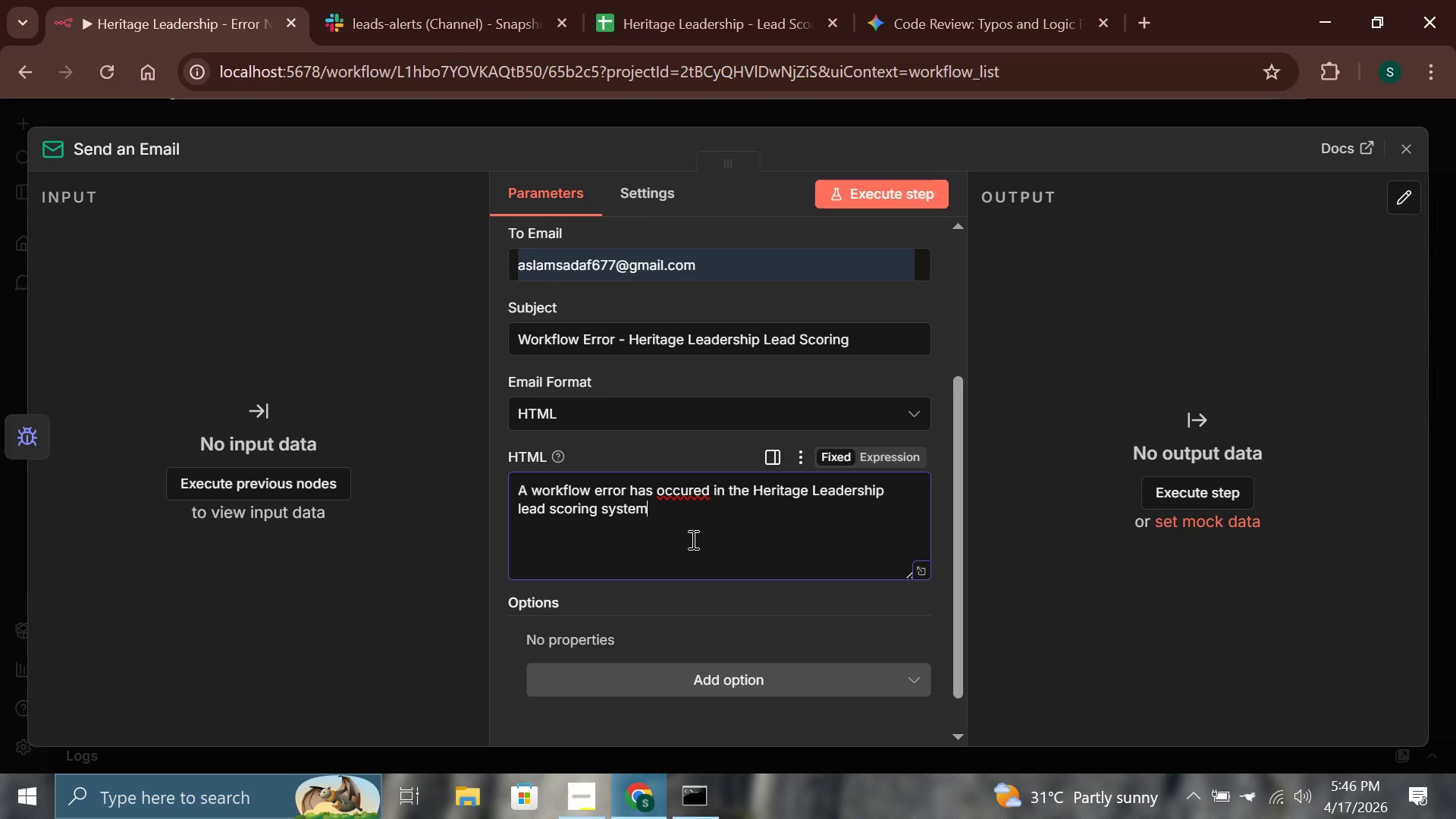 
key(ArrowUp)
 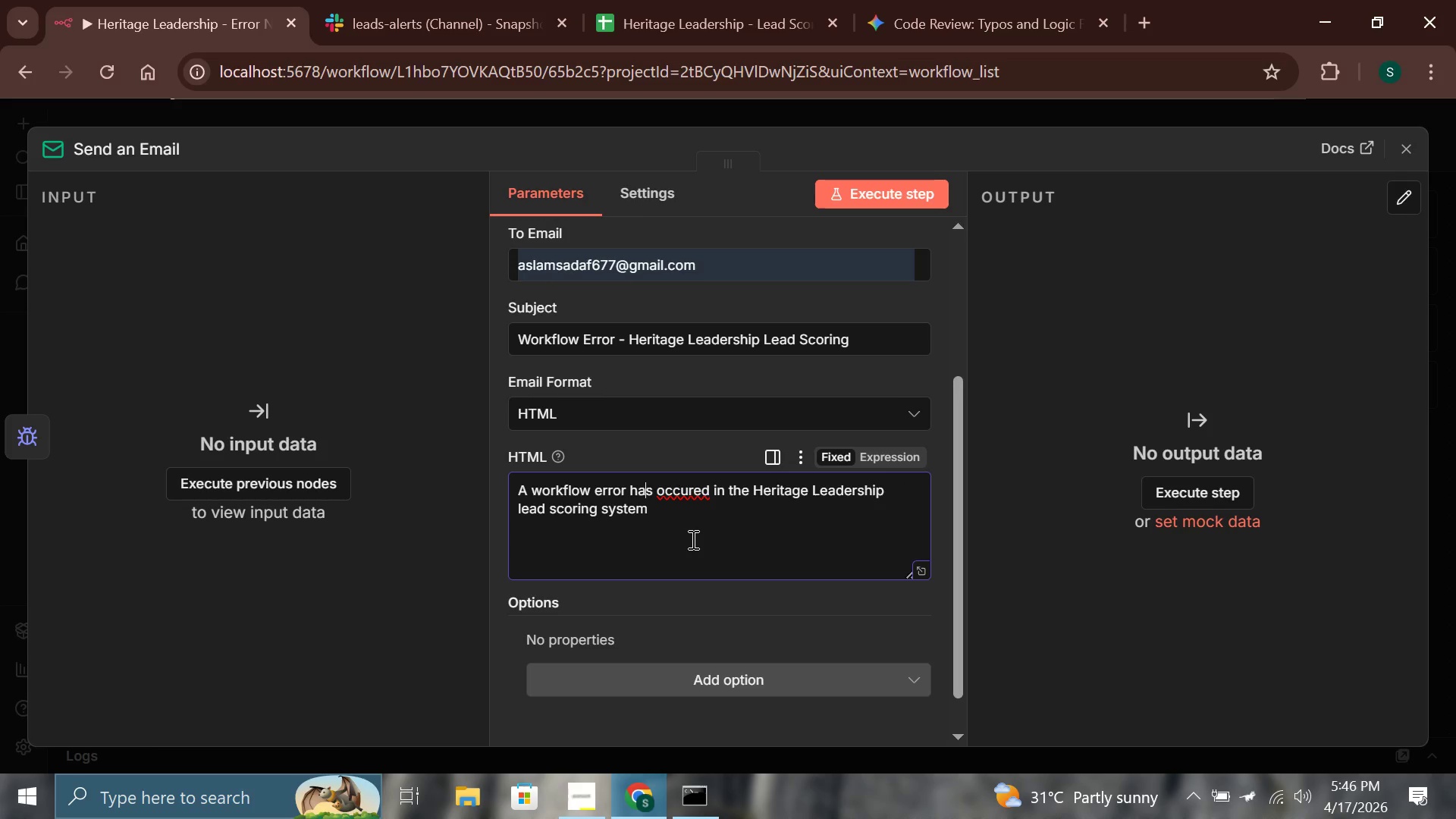 
key(ArrowRight)
 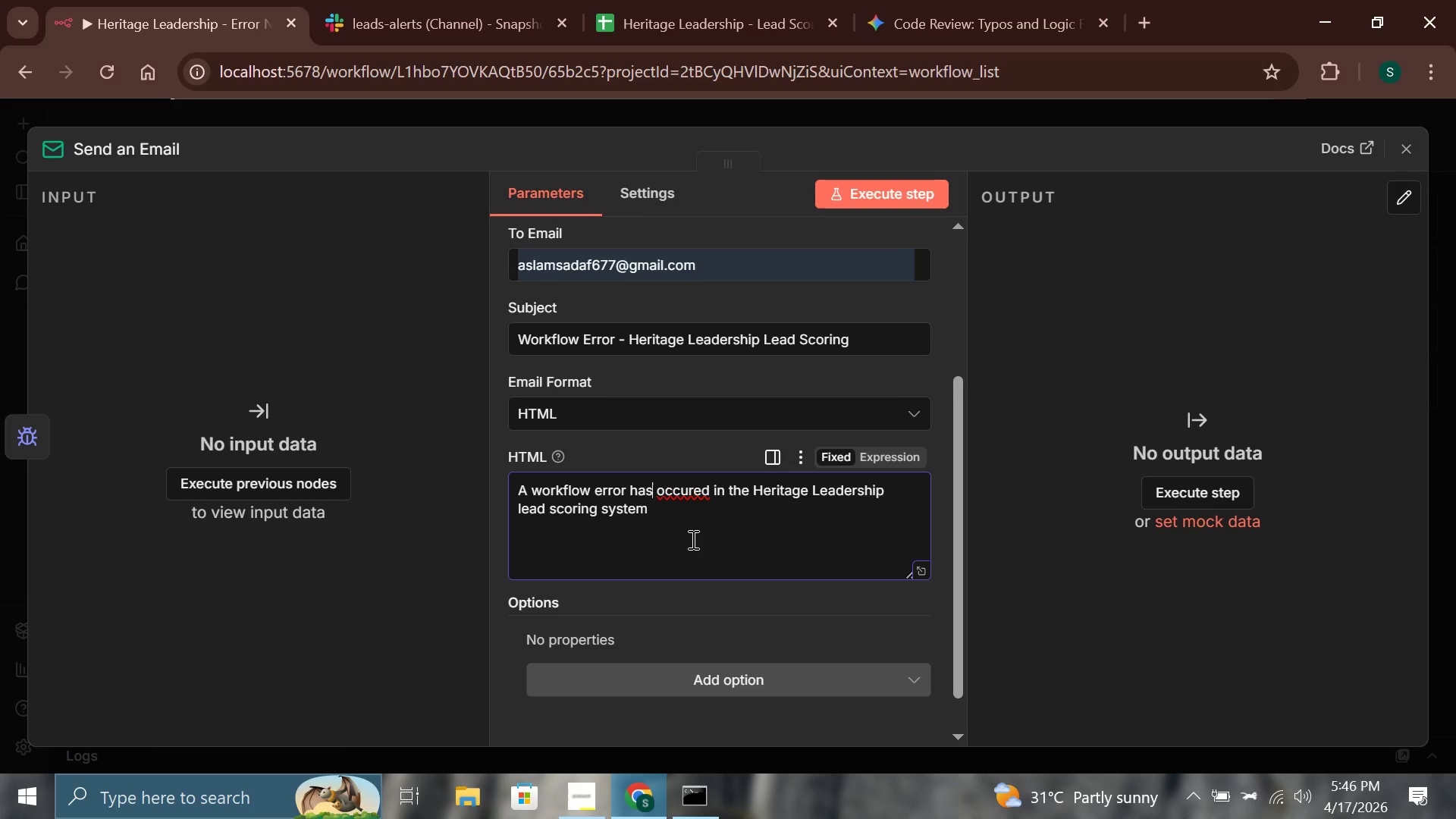 
key(ArrowRight)
 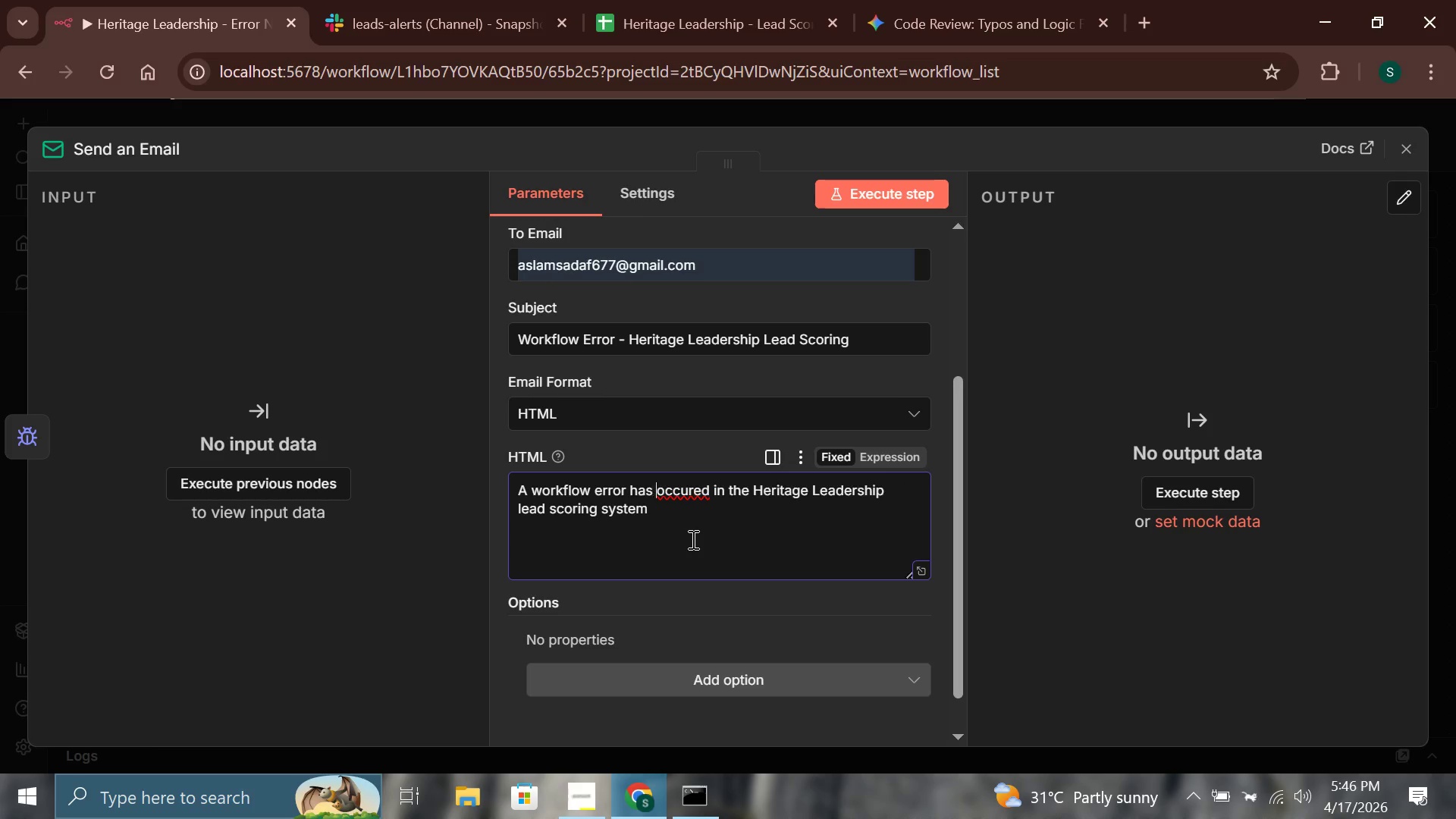 
key(ArrowRight)
 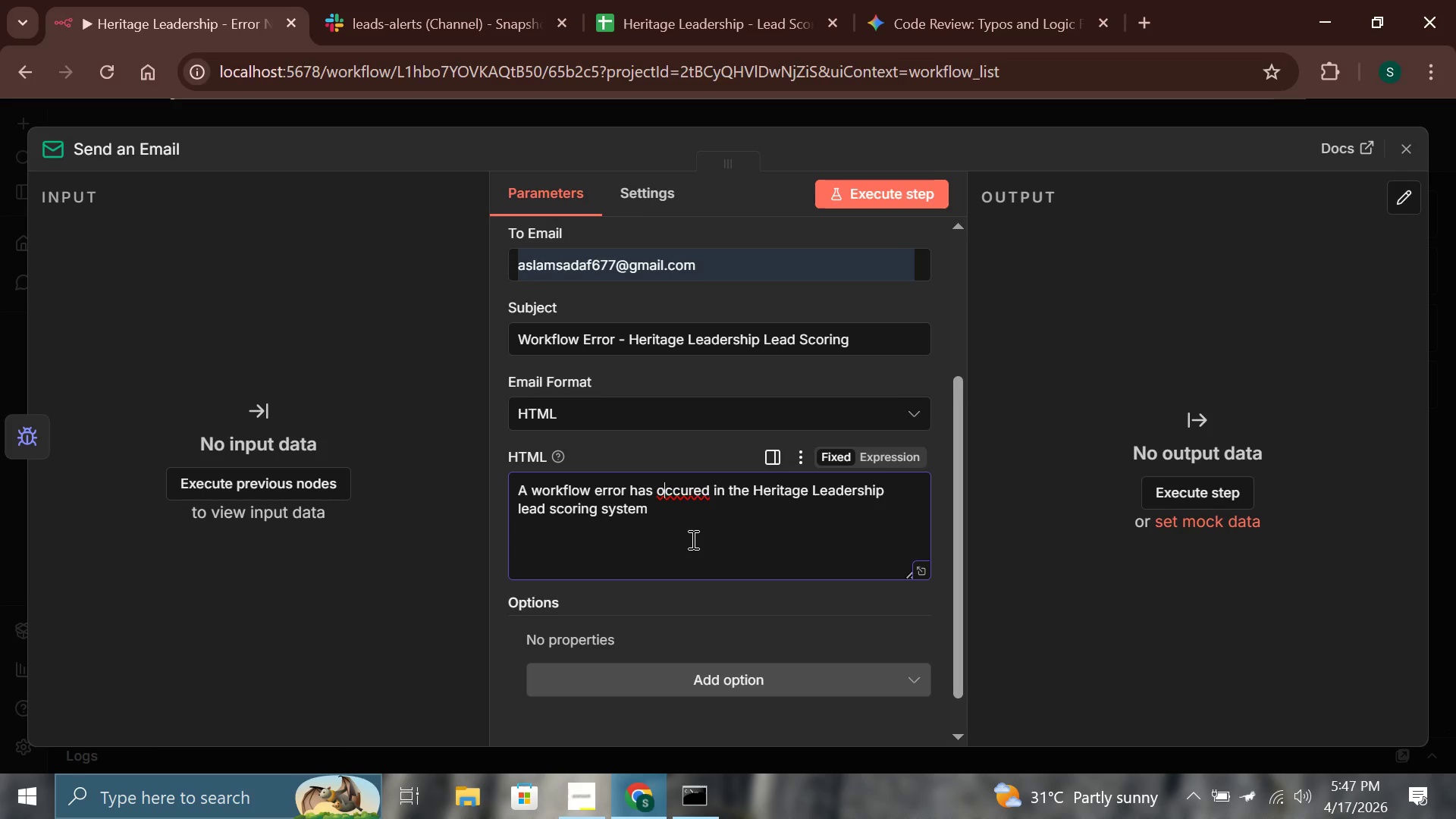 
key(ArrowRight)
 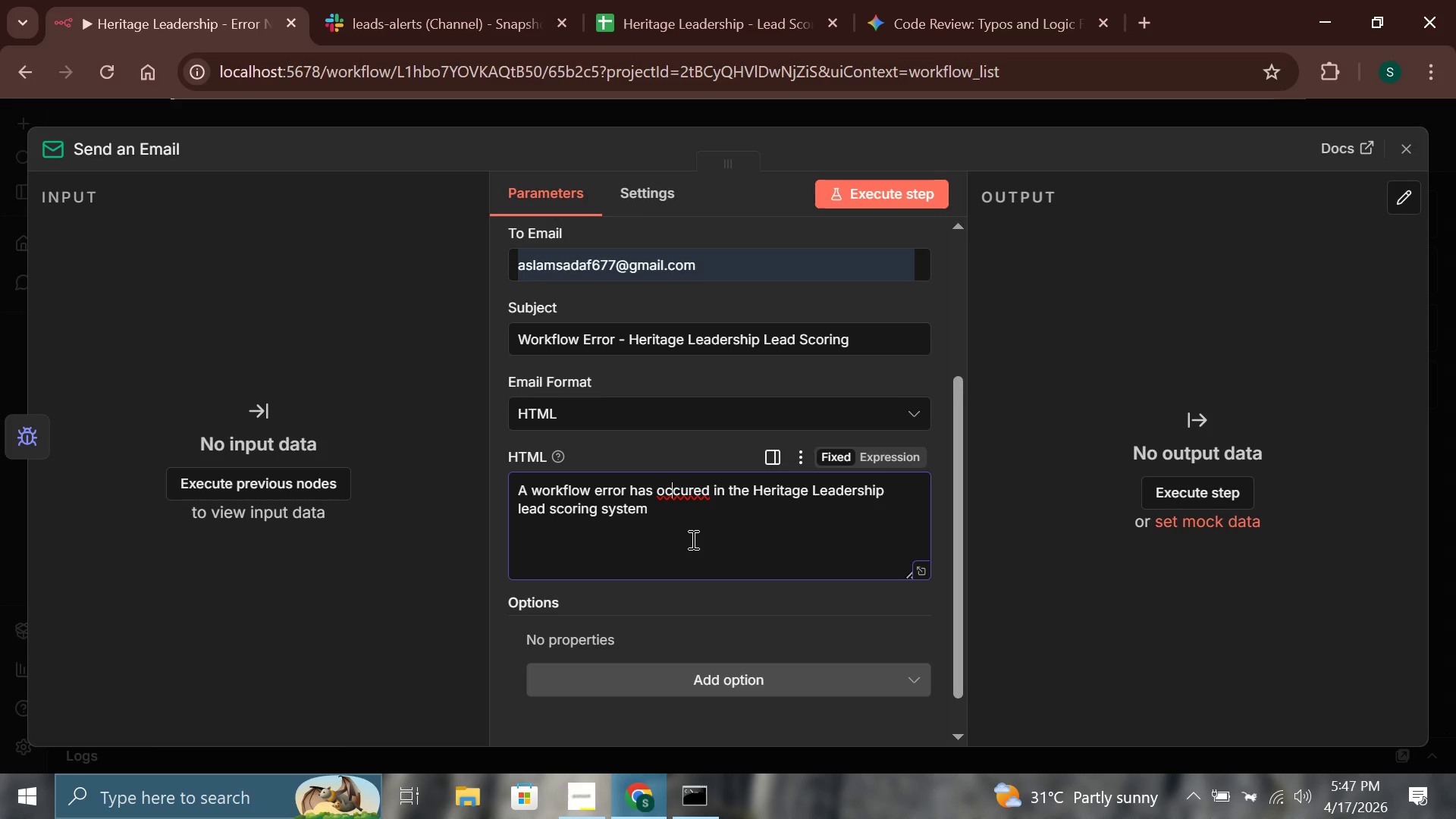 
key(ArrowRight)
 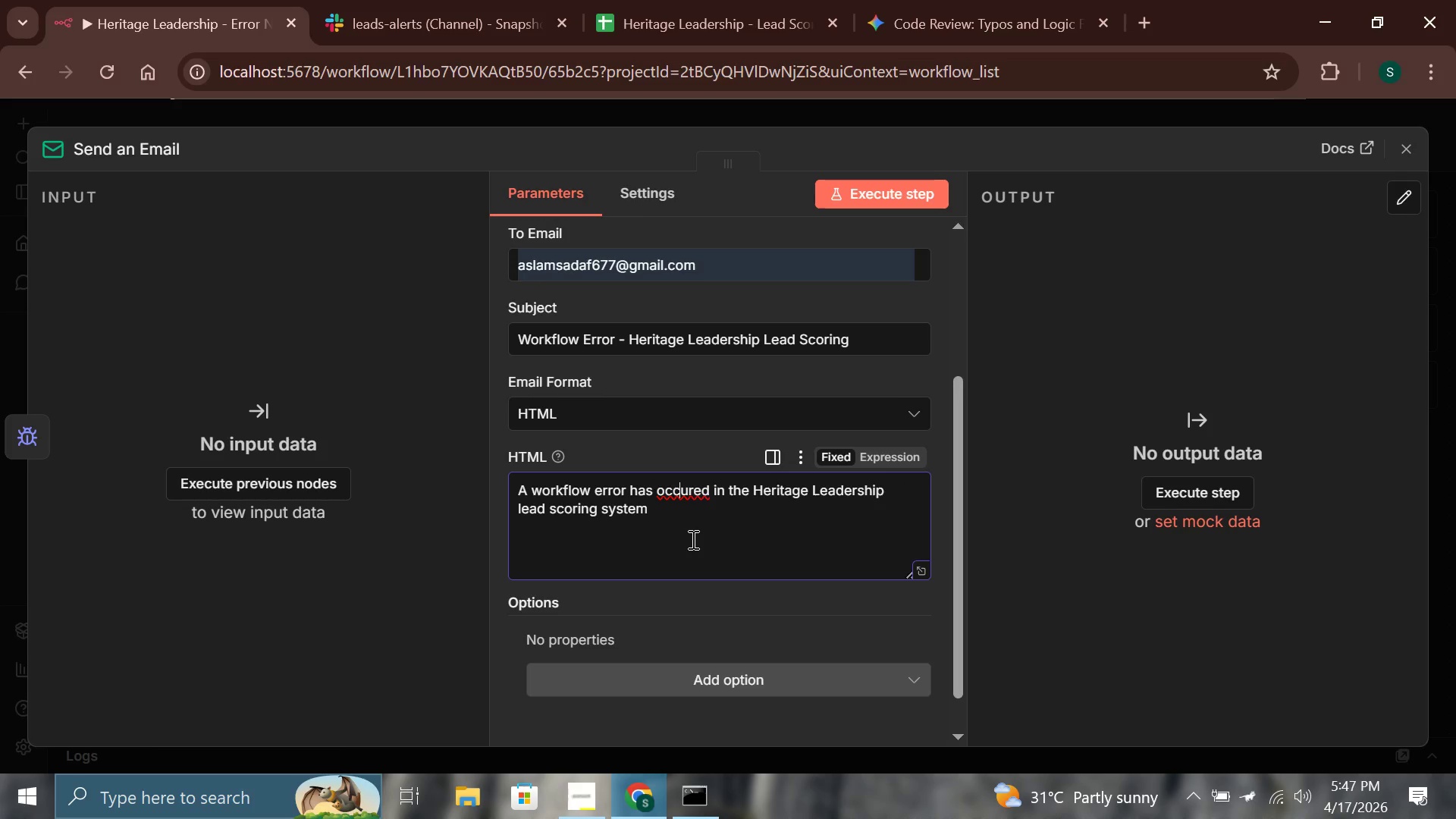 
key(ArrowRight)
 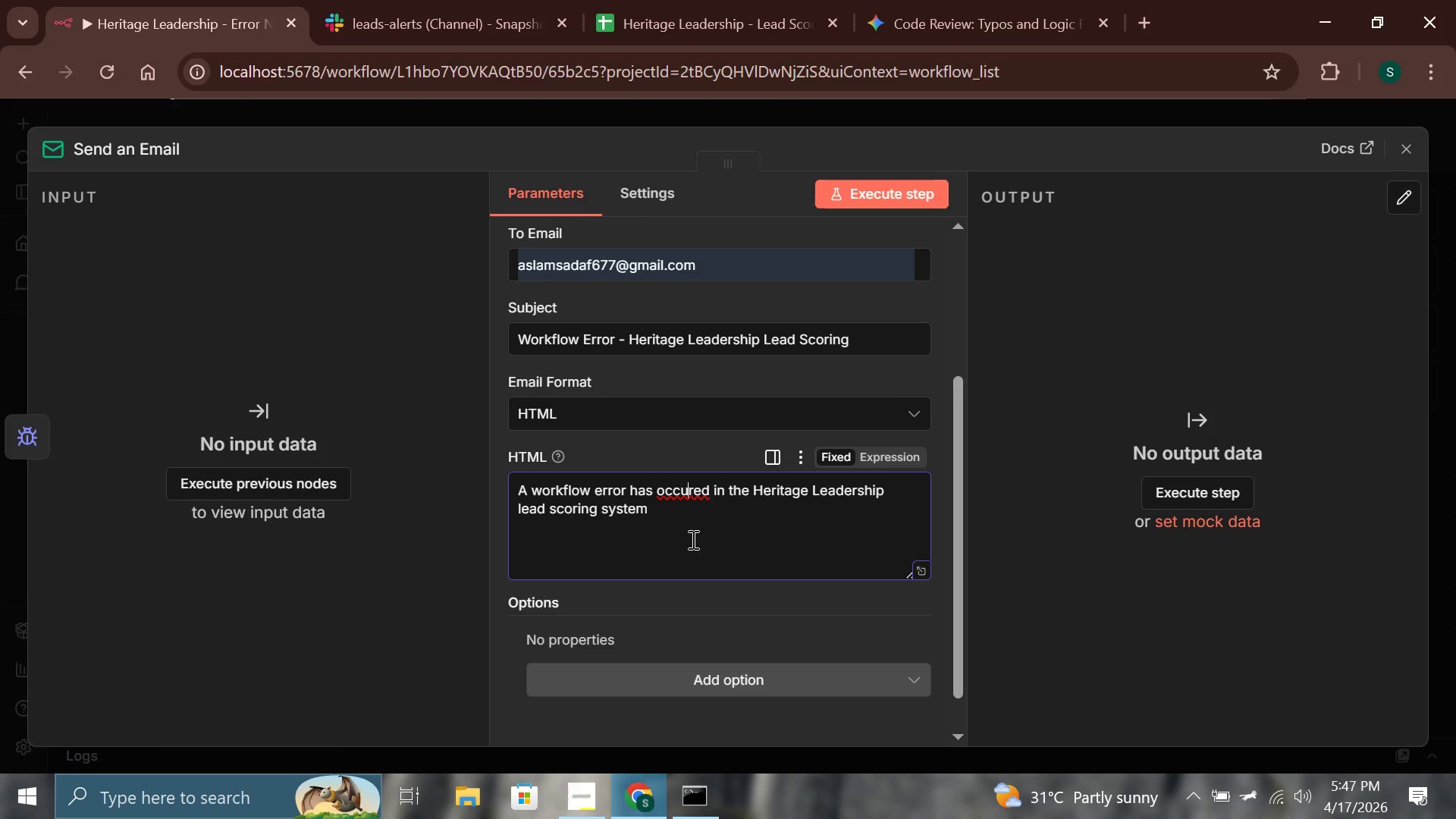 
key(ArrowRight)
 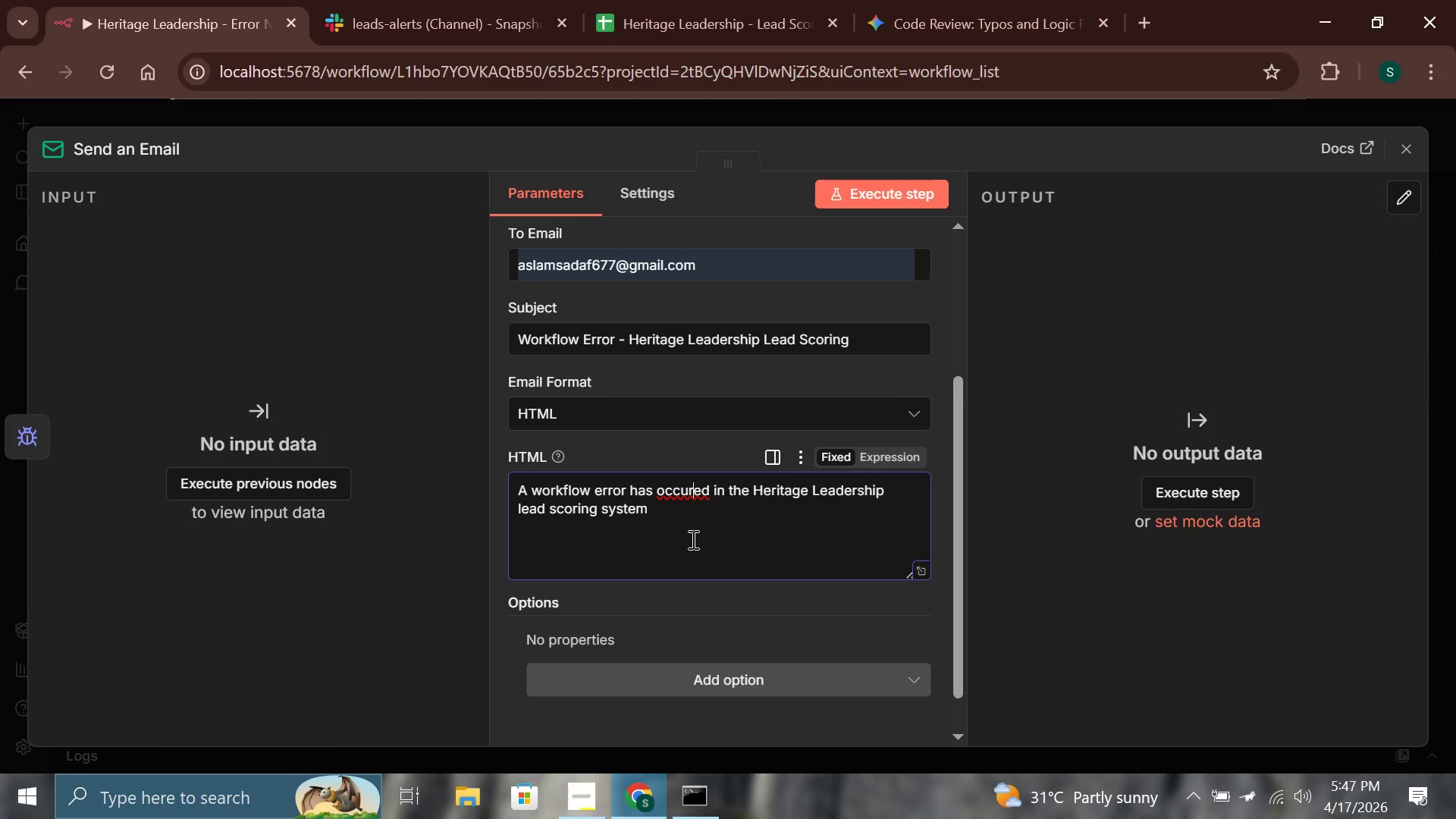 
key(R)
 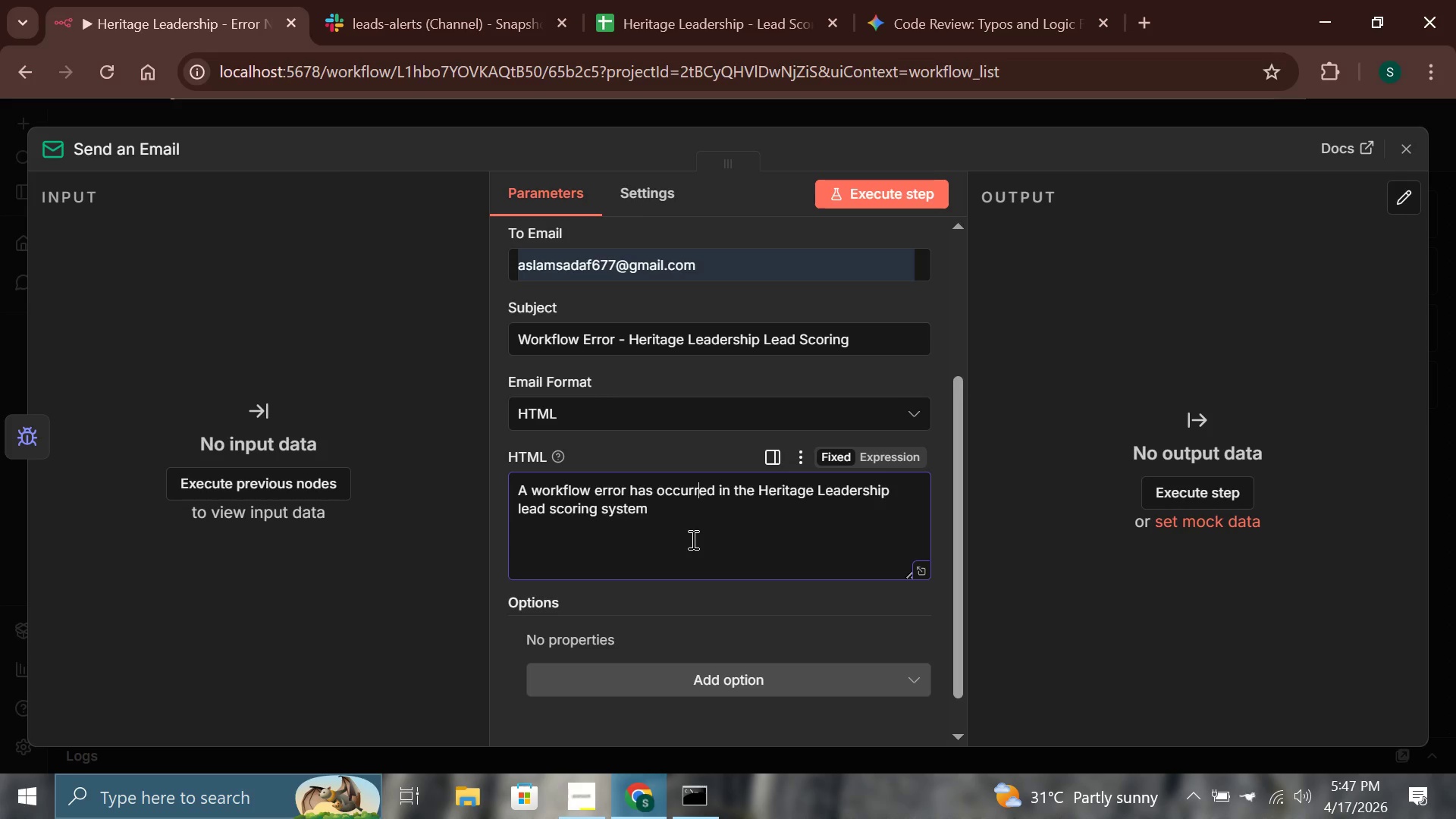 
key(ArrowDown)
 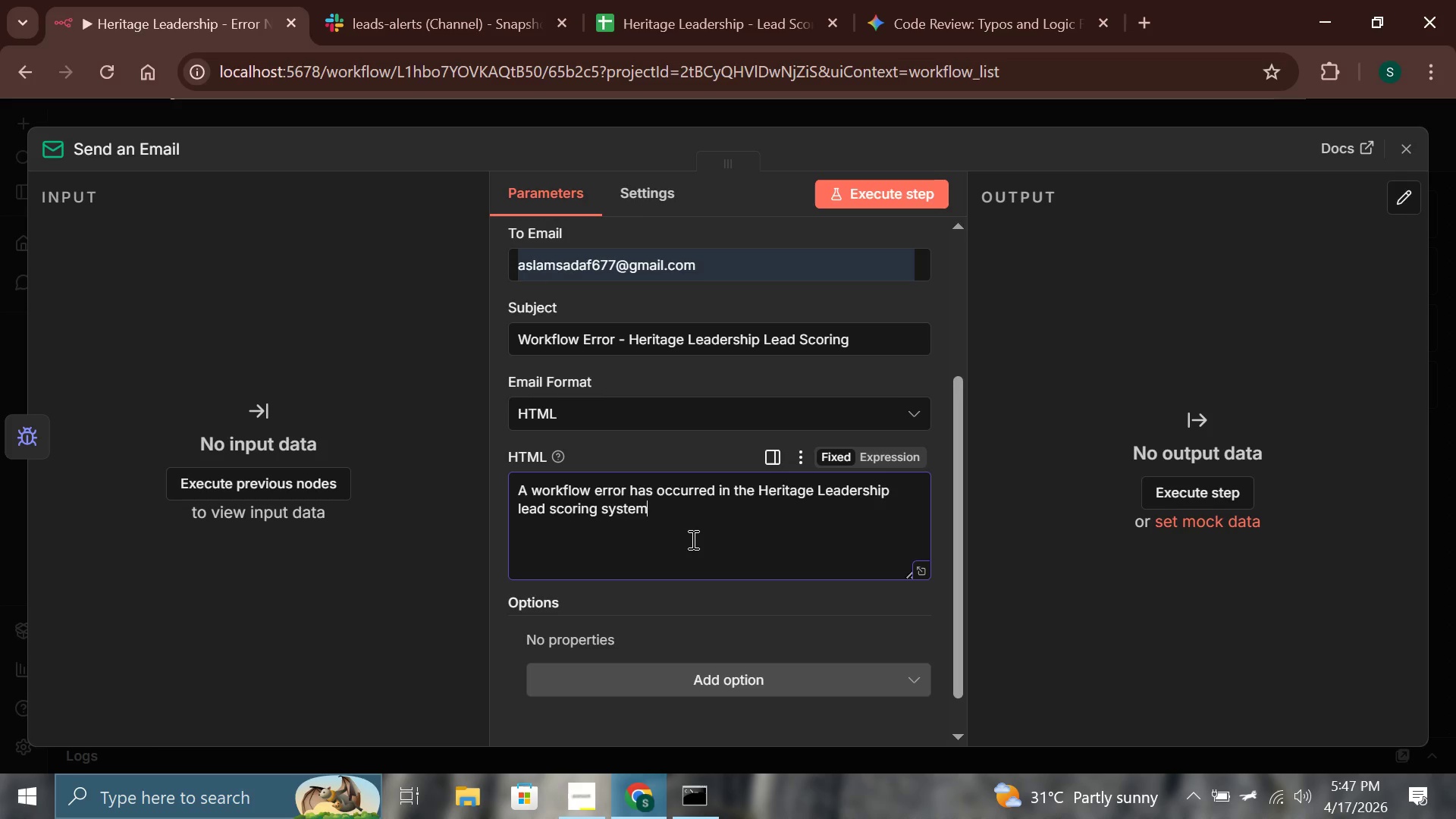 
key(ArrowDown)
 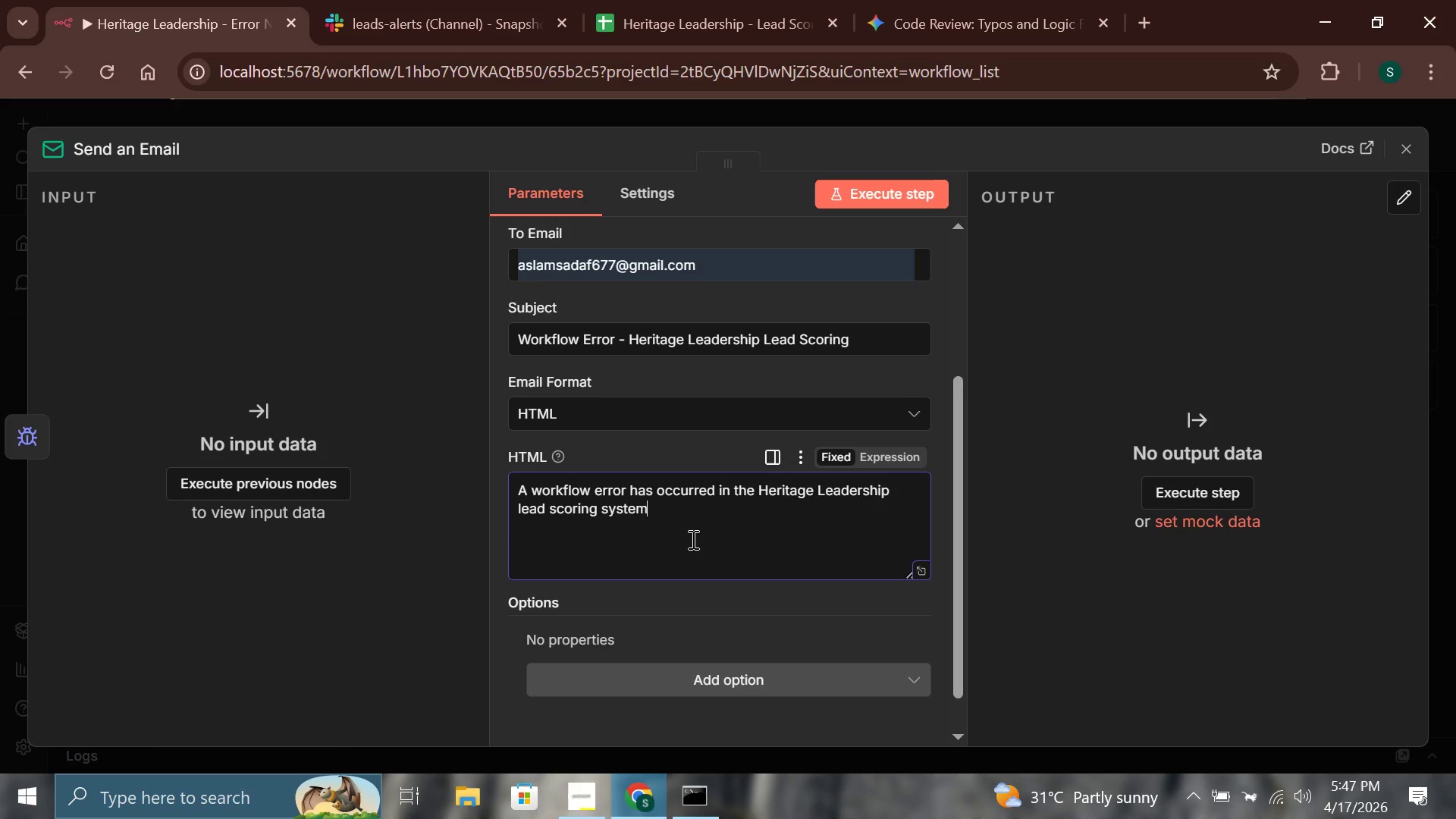 
key(Period)
 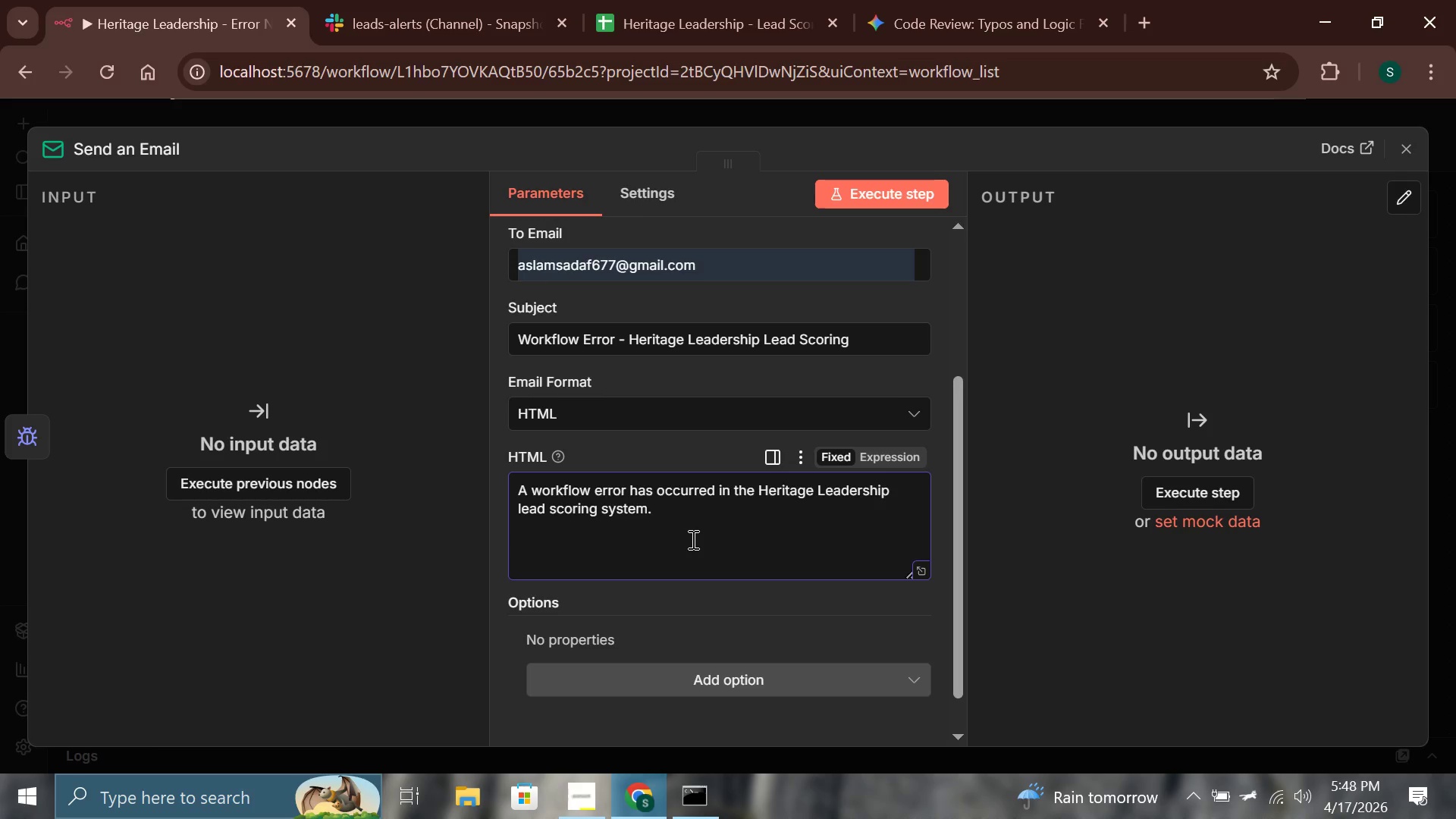 
wait(110.67)
 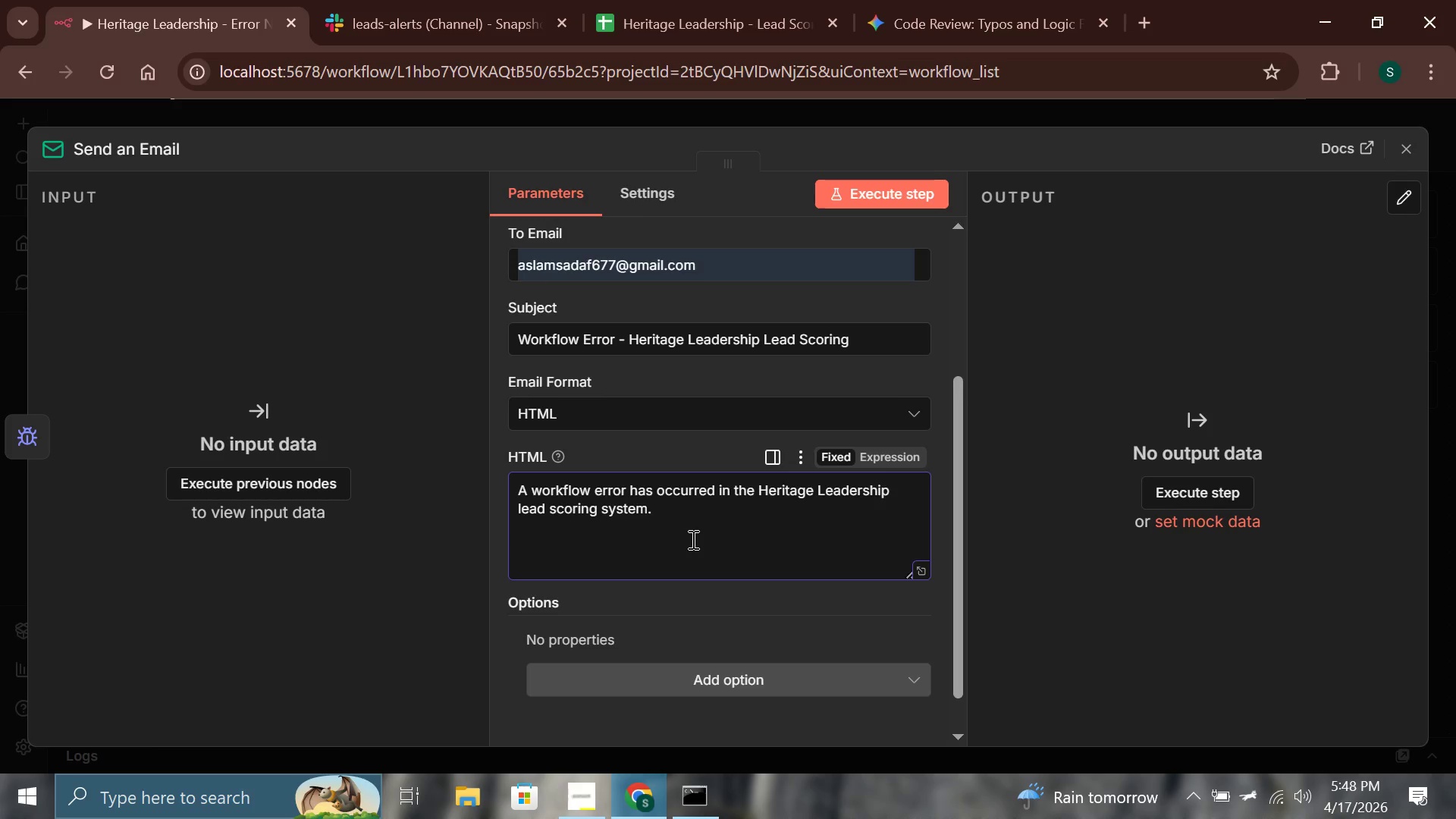 
key(Enter)